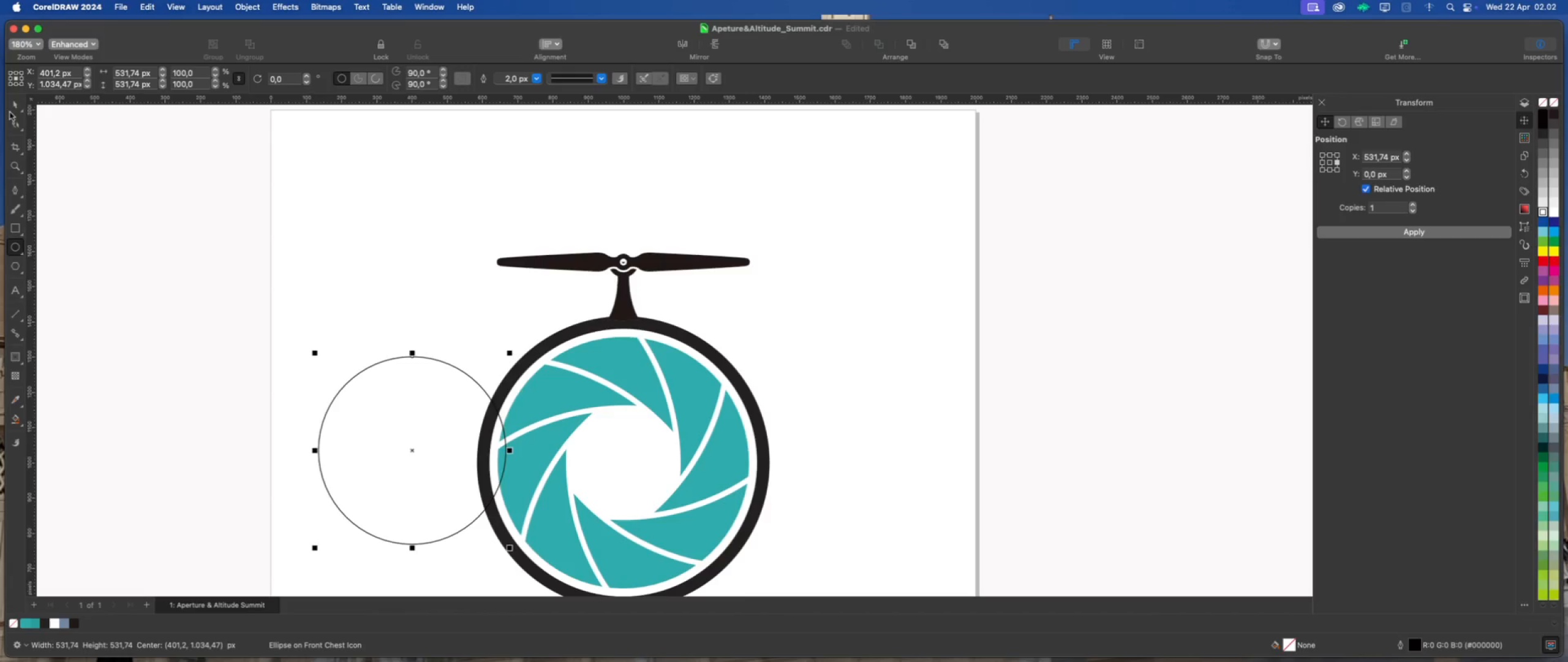 
left_click([12, 106])
 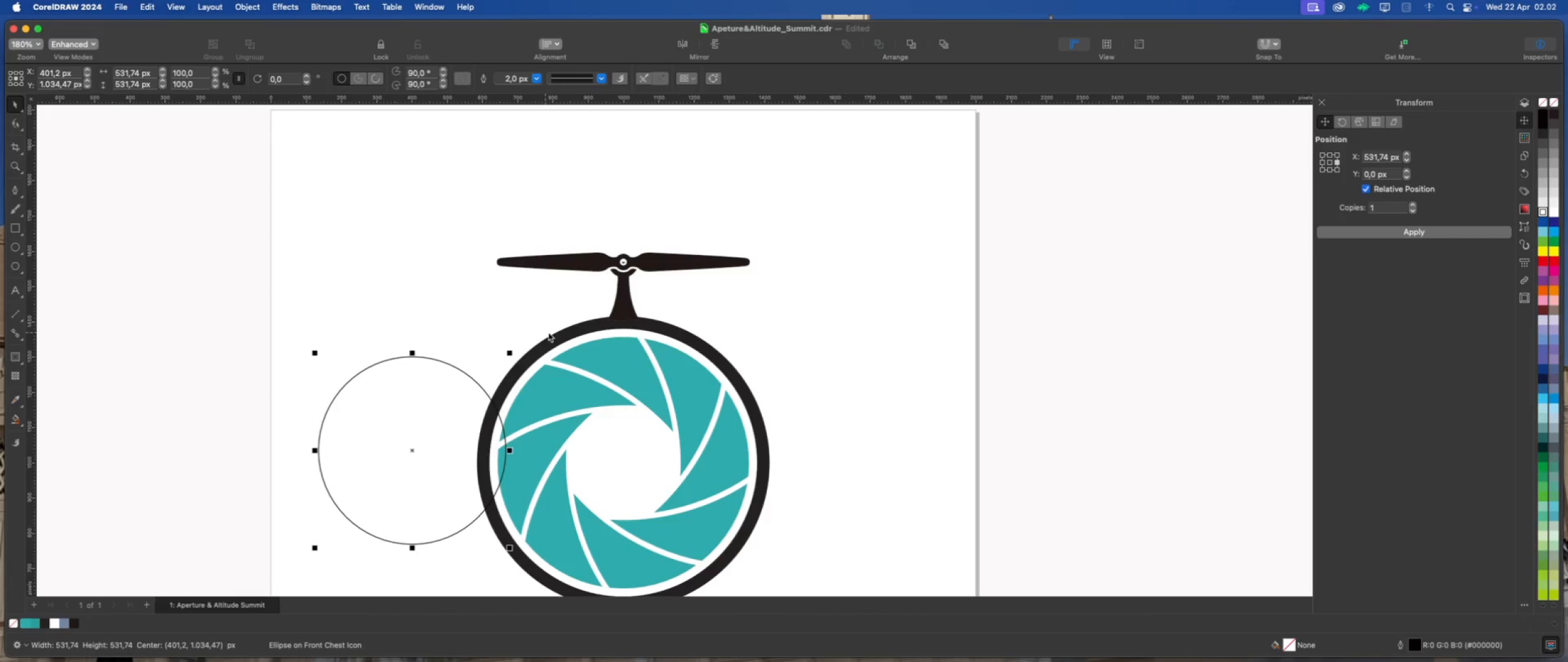 
hold_key(key=ShiftLeft, duration=0.98)
left_click([687, 332])
 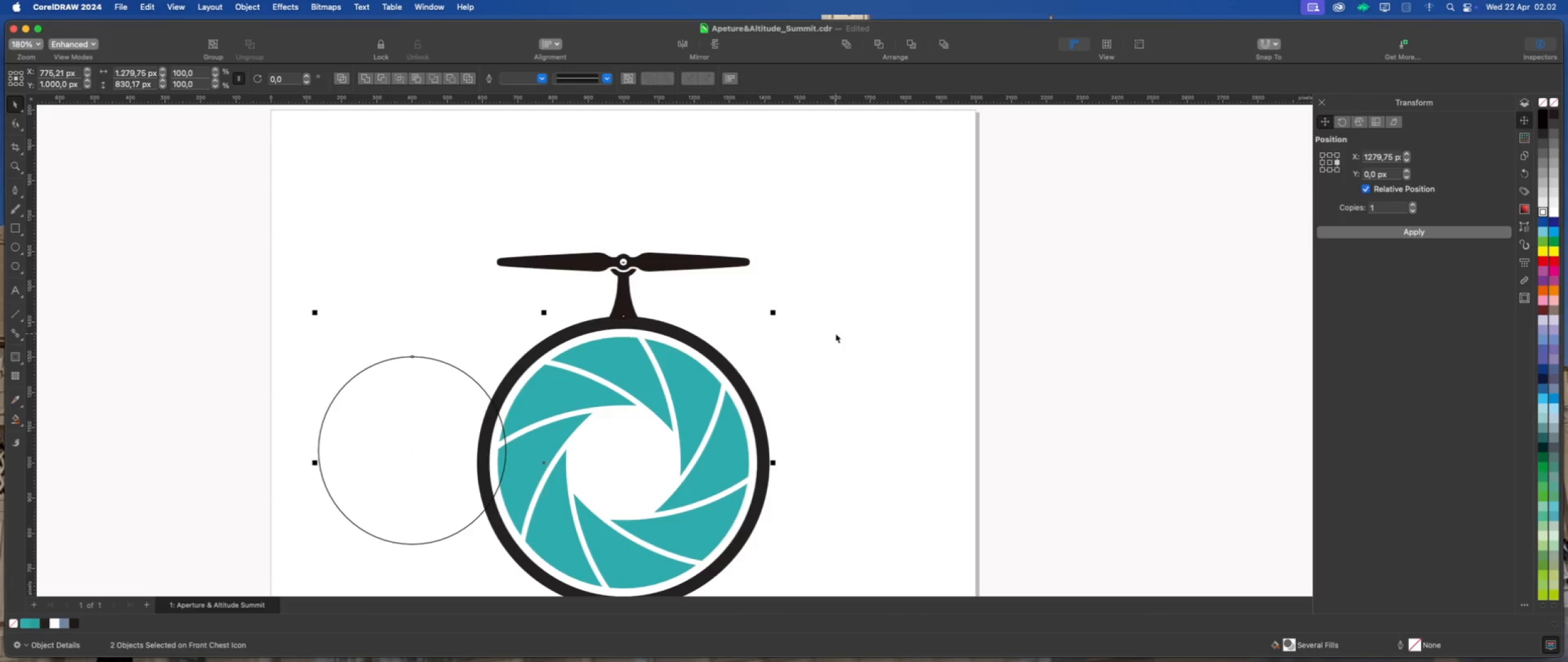 
type(CE)
 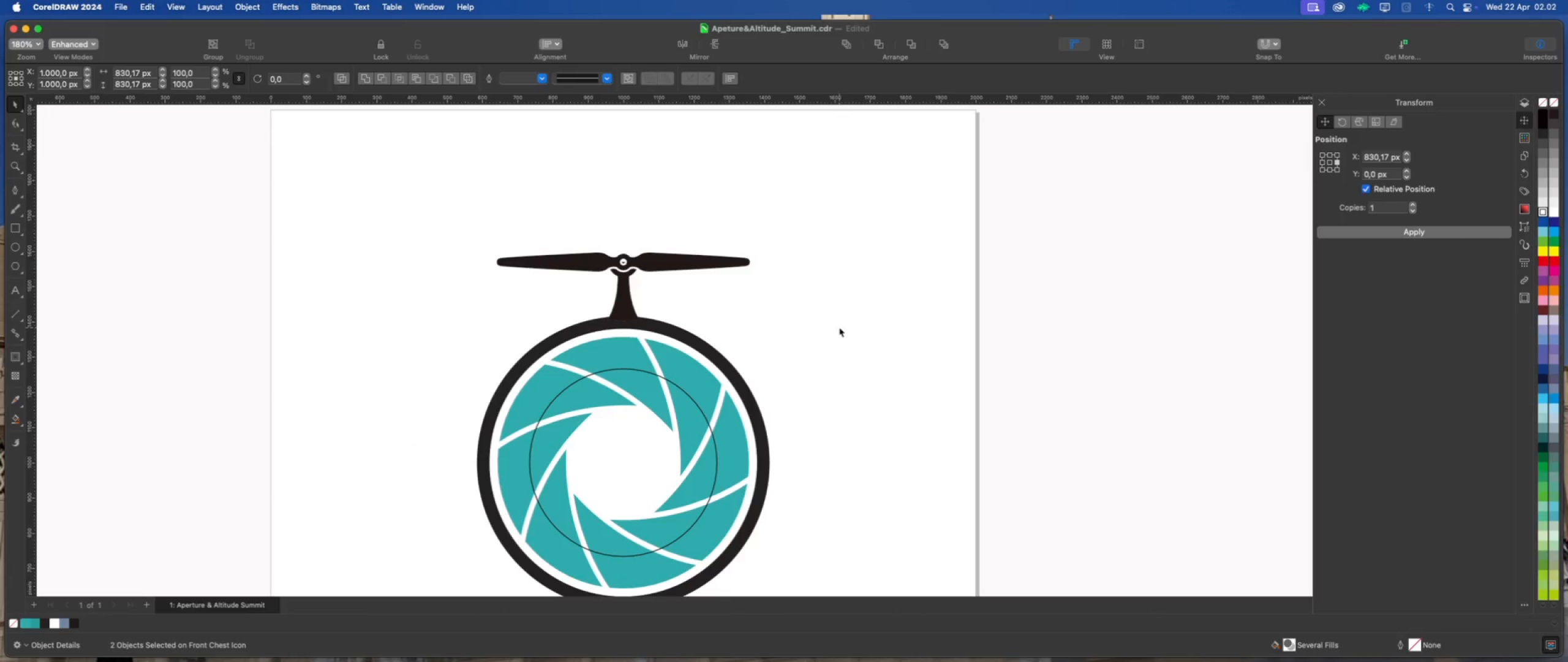 
left_click([839, 327])
 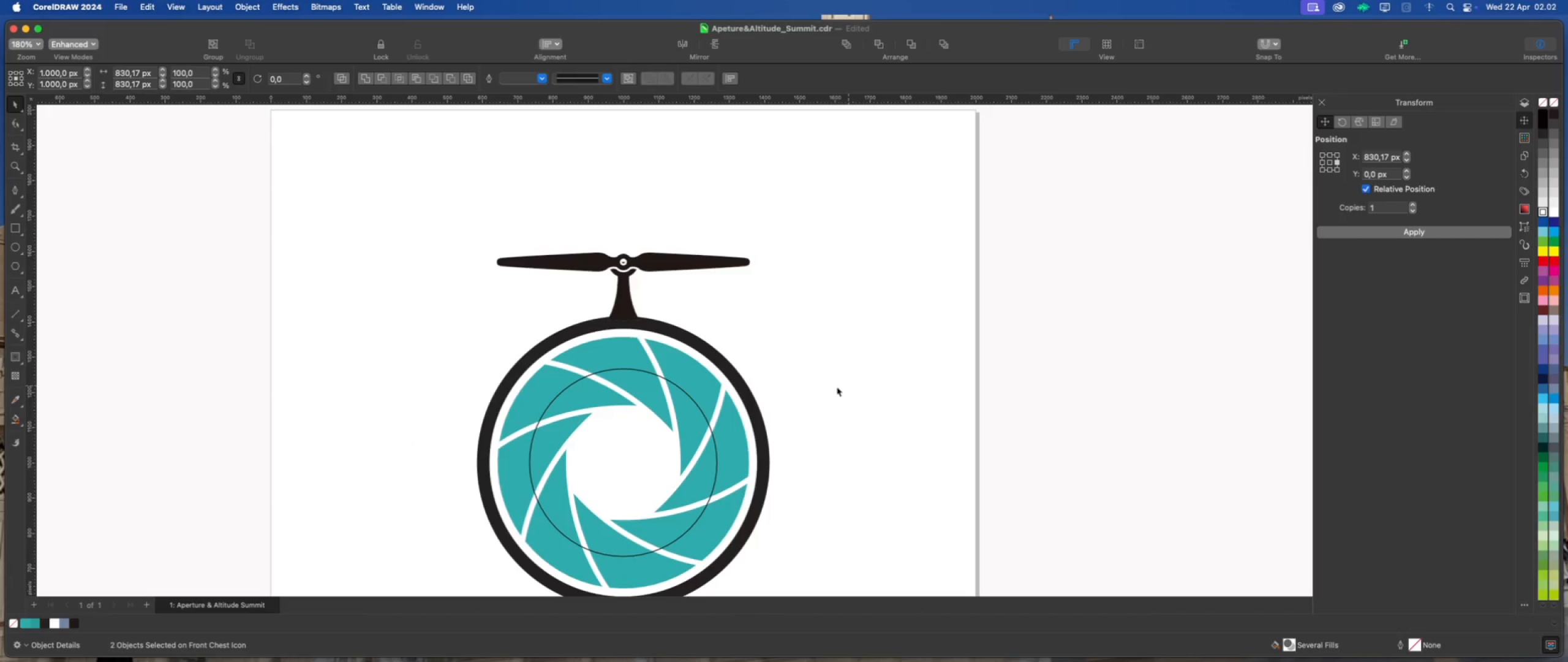 
double_click([638, 452])
 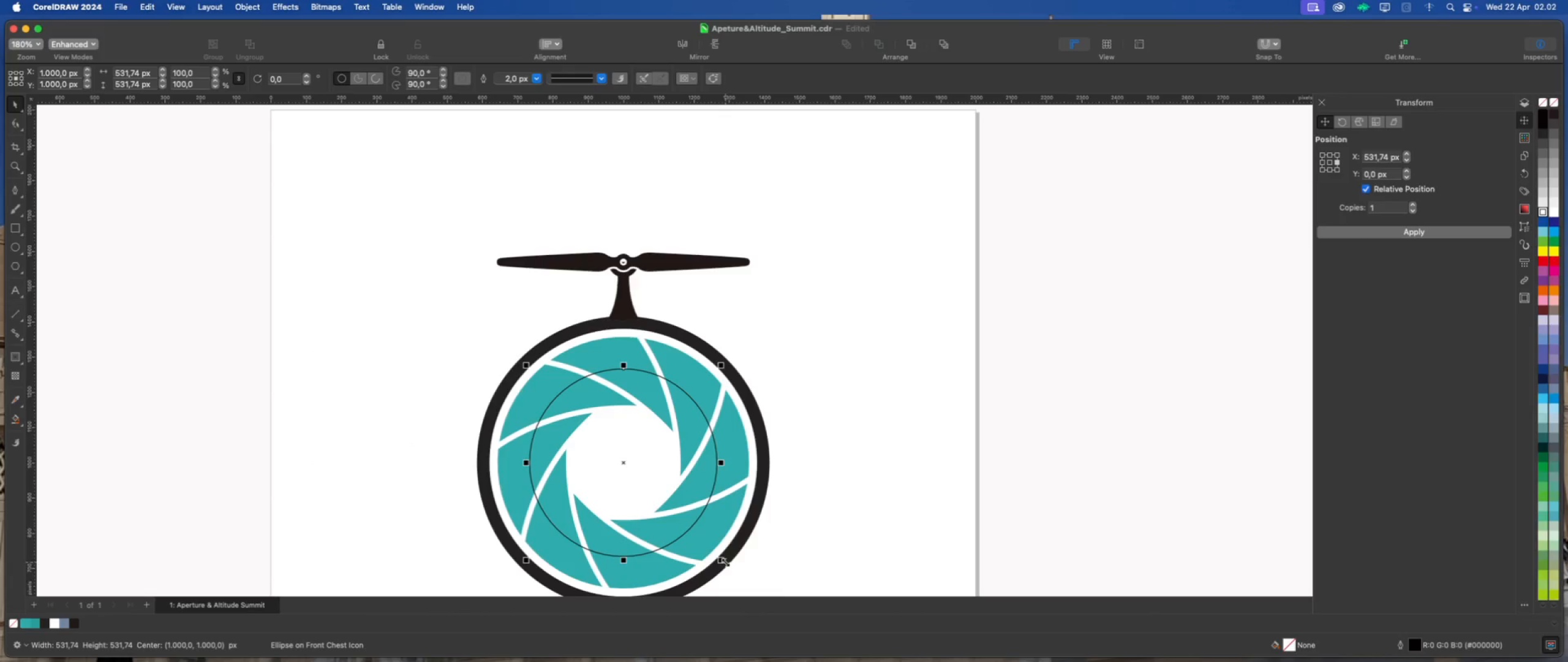 
left_click_drag(start_coordinate=[724, 562], to_coordinate=[817, 570])
 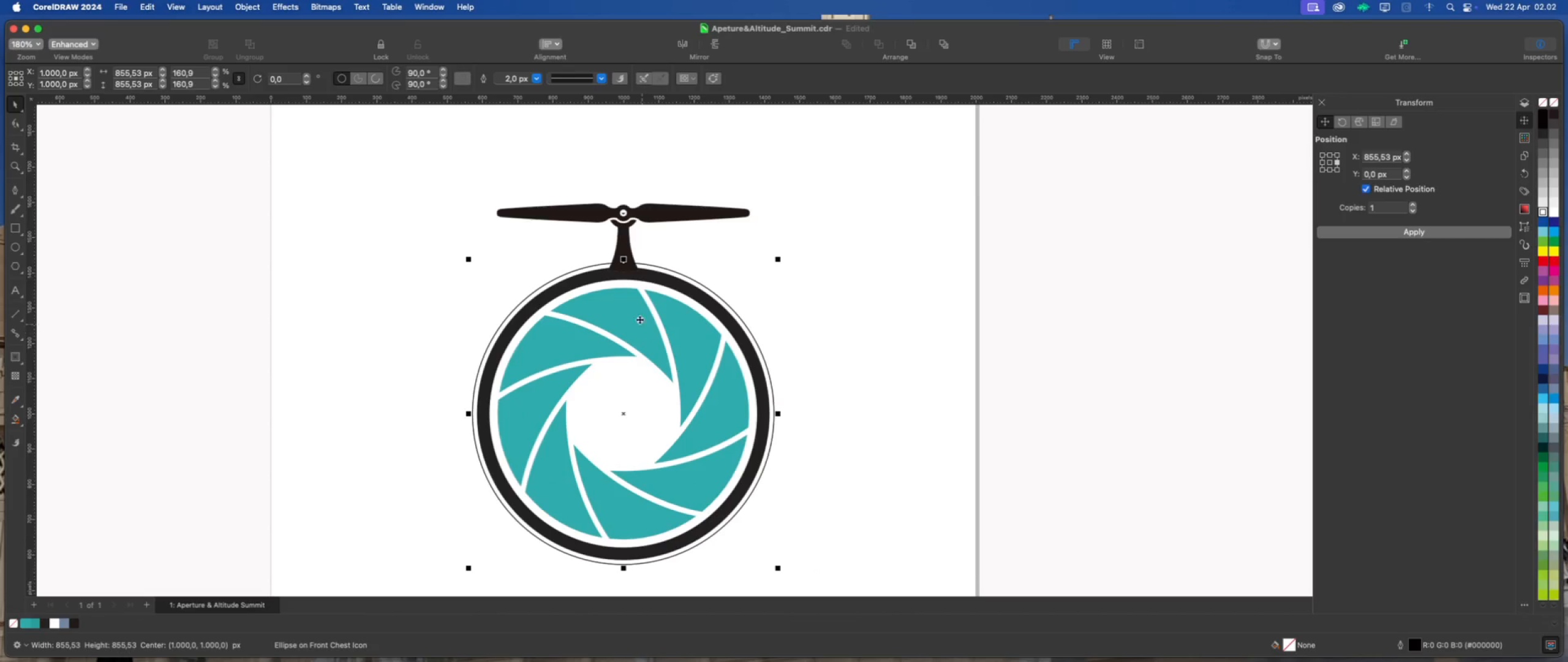 
hold_key(key=ShiftLeft, duration=7.68)
 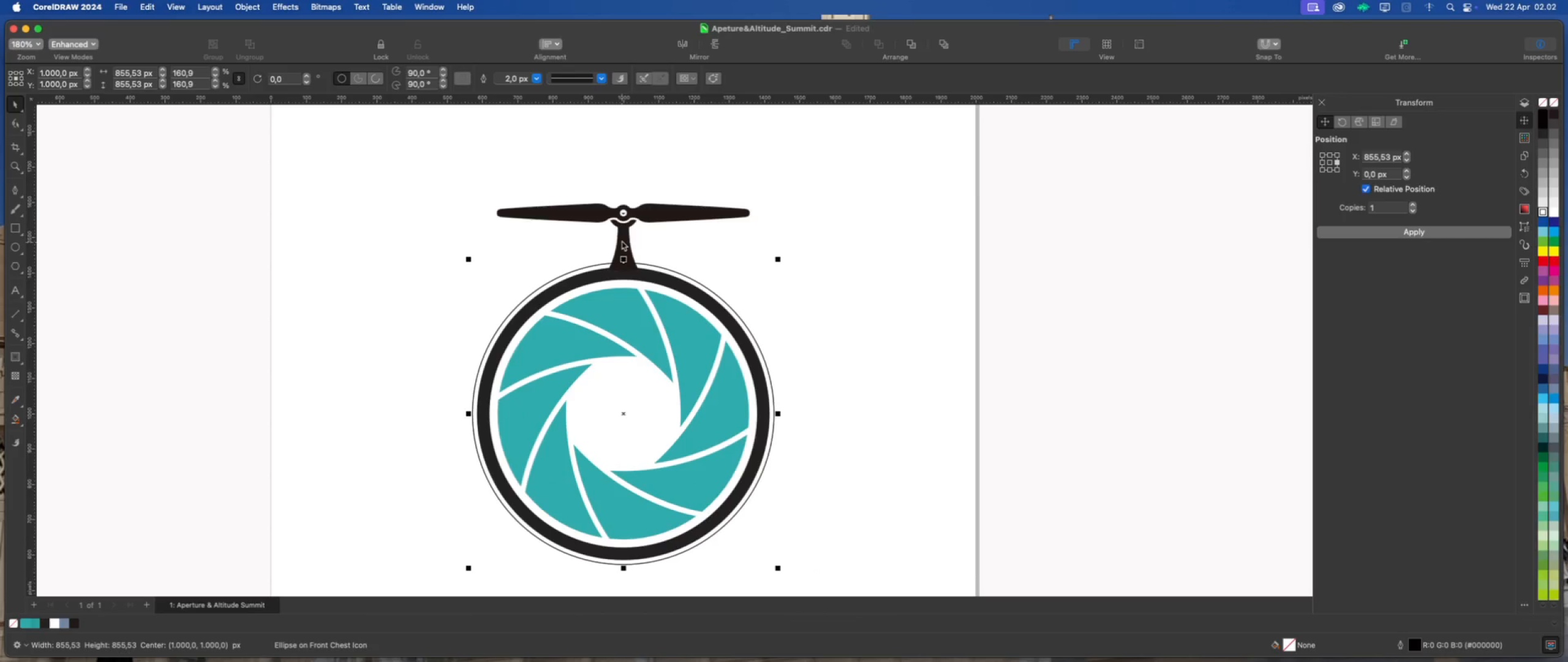 
hold_key(key=ShiftLeft, duration=0.57)
left_click([620, 239])
 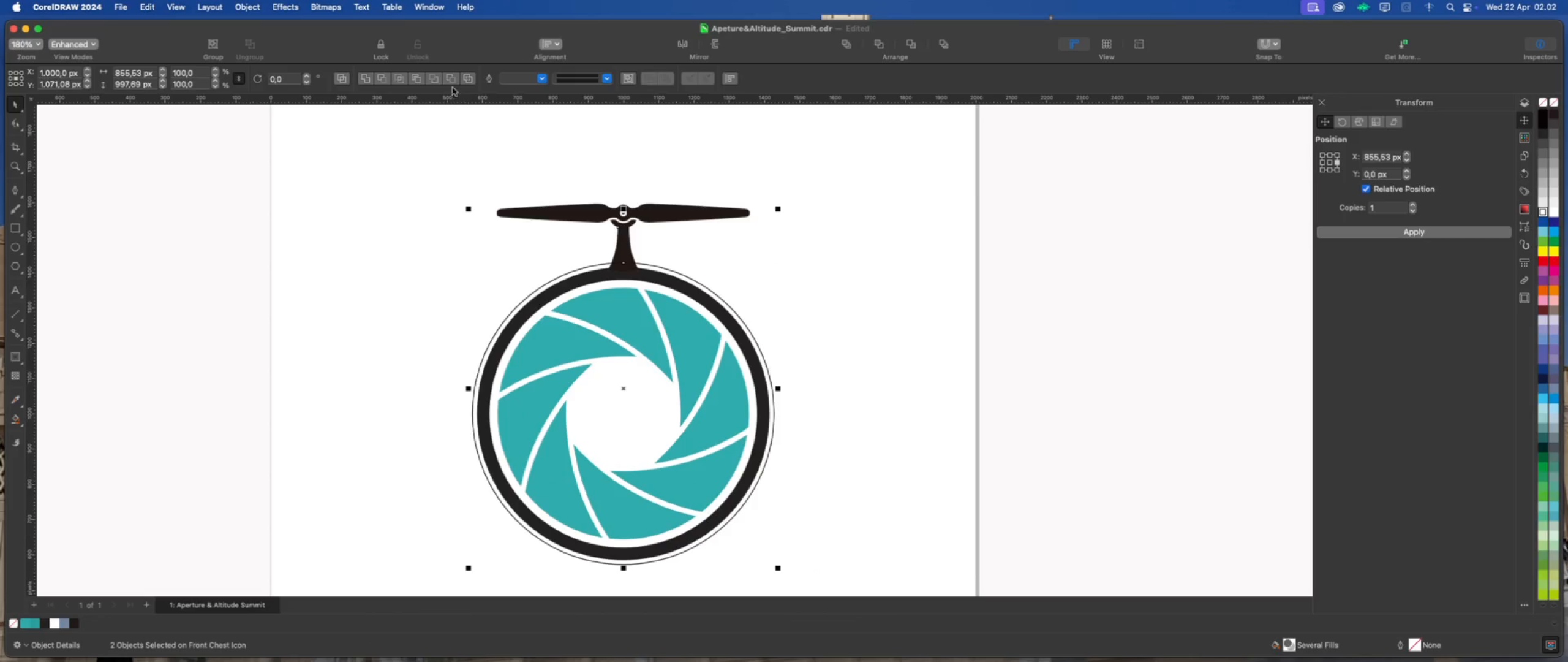 
left_click([451, 82])
 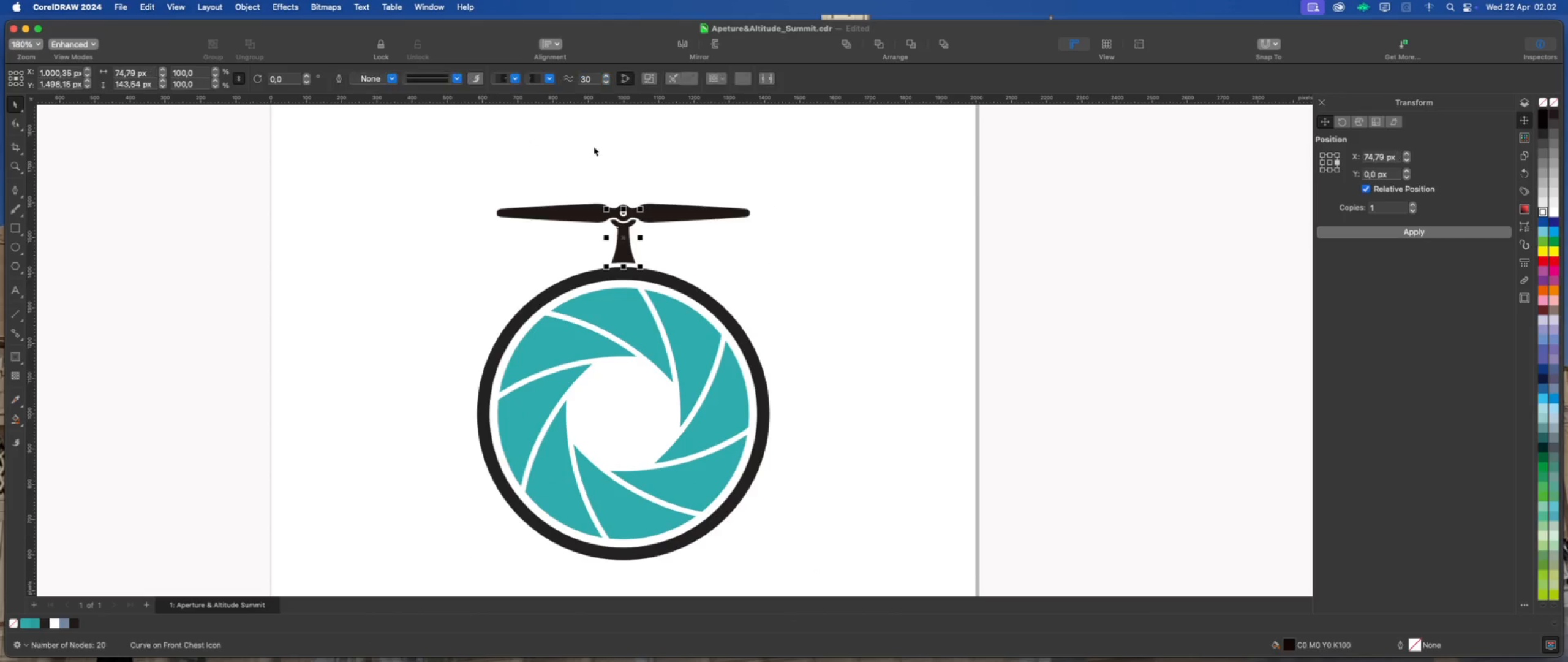 
left_click([594, 147])
 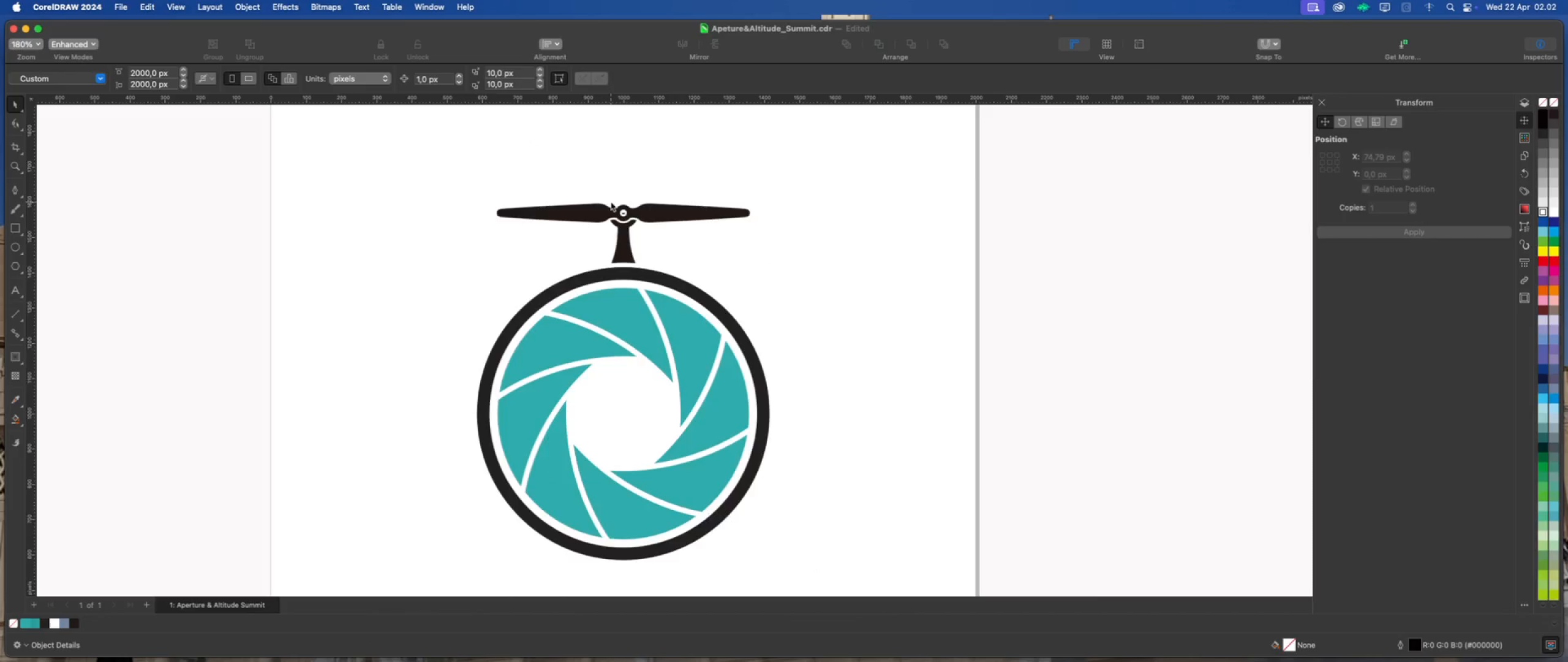 
scroll: coordinate [611, 202], scroll_direction: up, amount: 2.0
 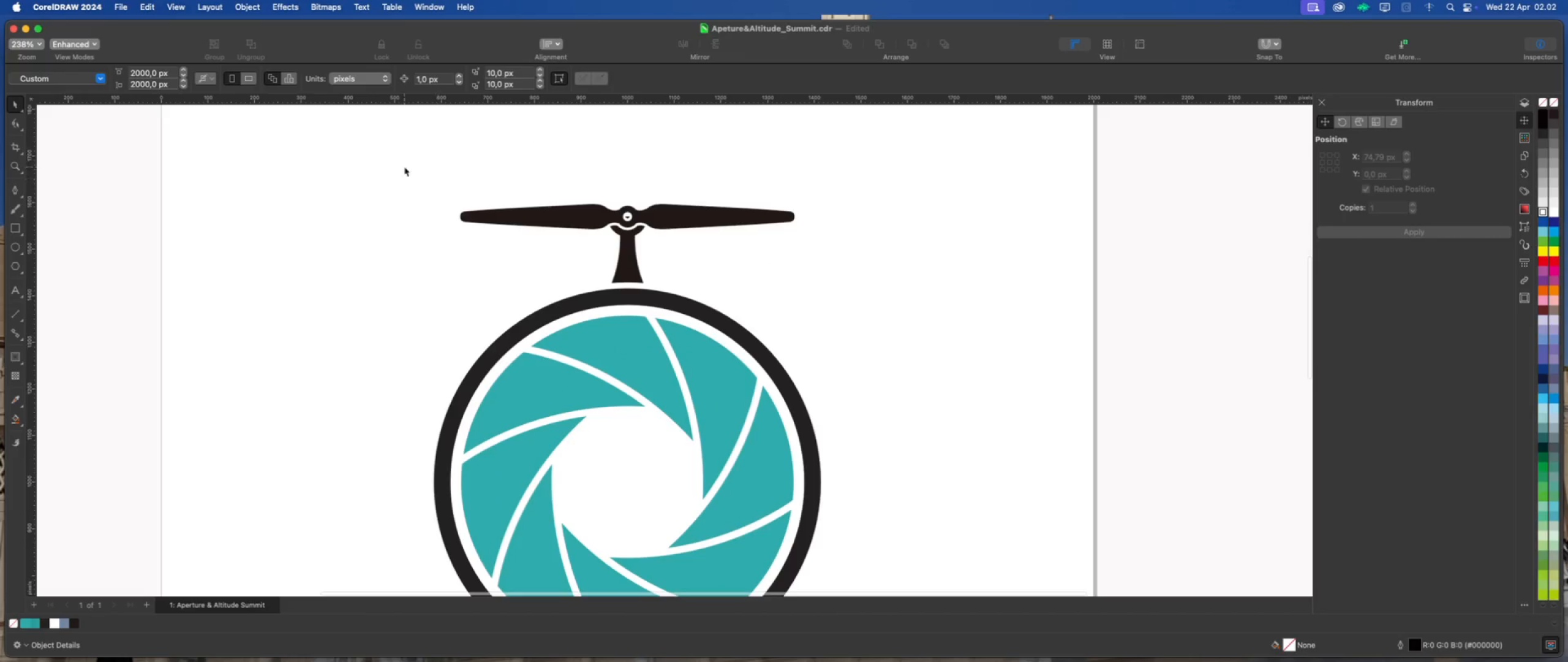 
left_click_drag(start_coordinate=[404, 167], to_coordinate=[868, 291])
 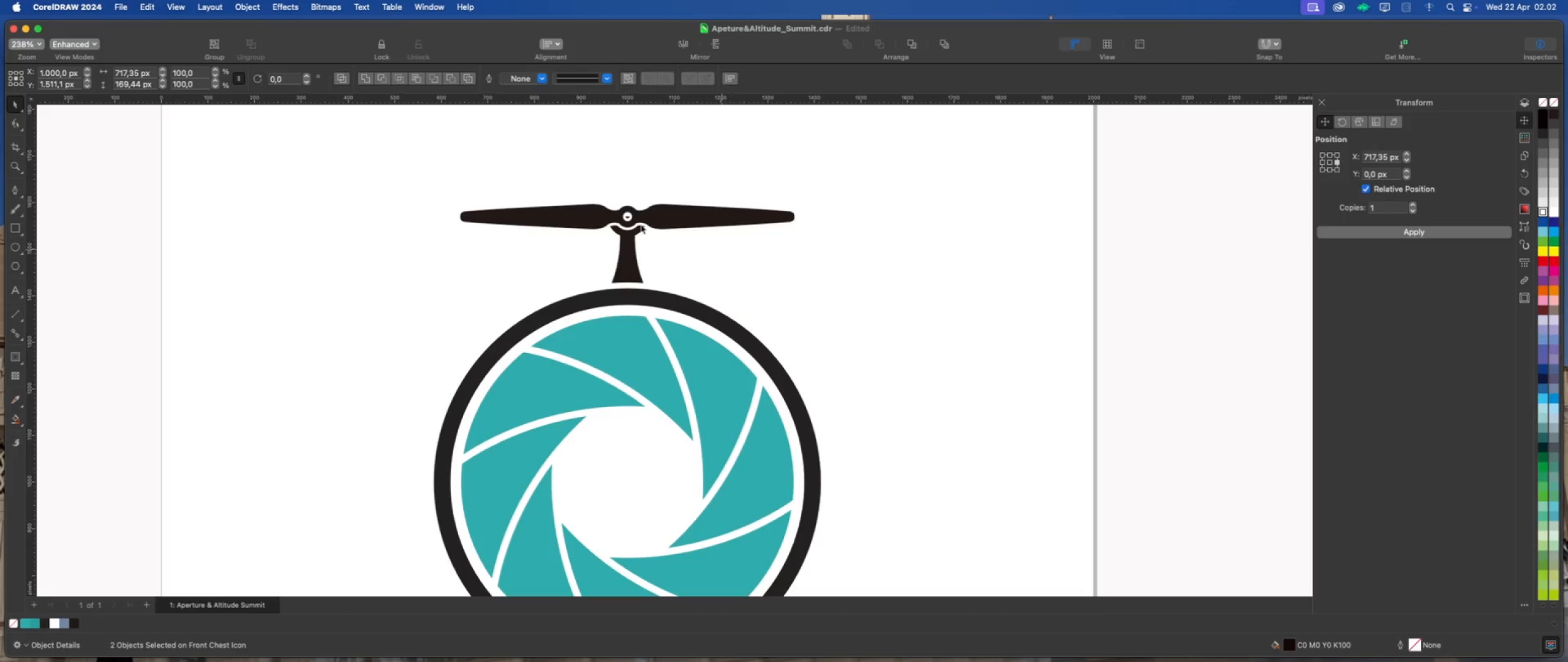 
scroll: coordinate [617, 218], scroll_direction: up, amount: 6.0
 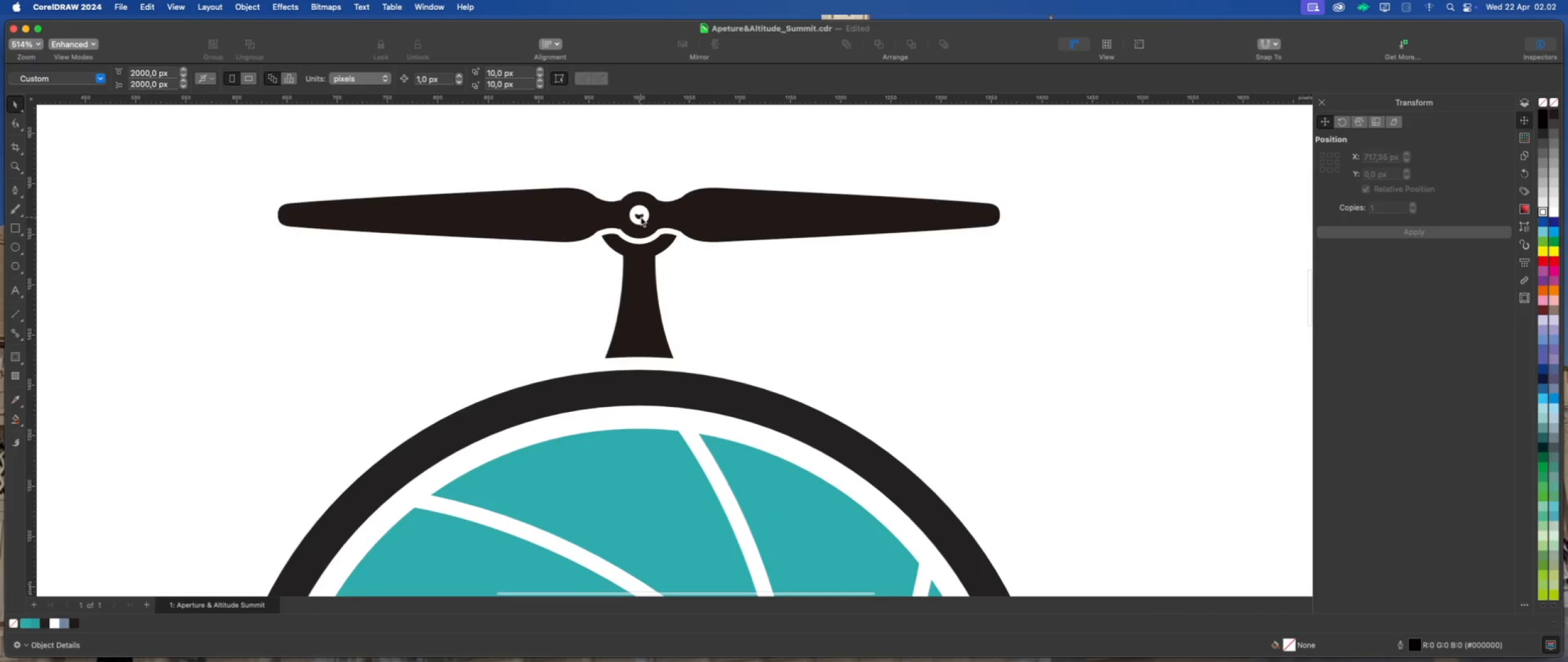 
left_click([641, 217])
 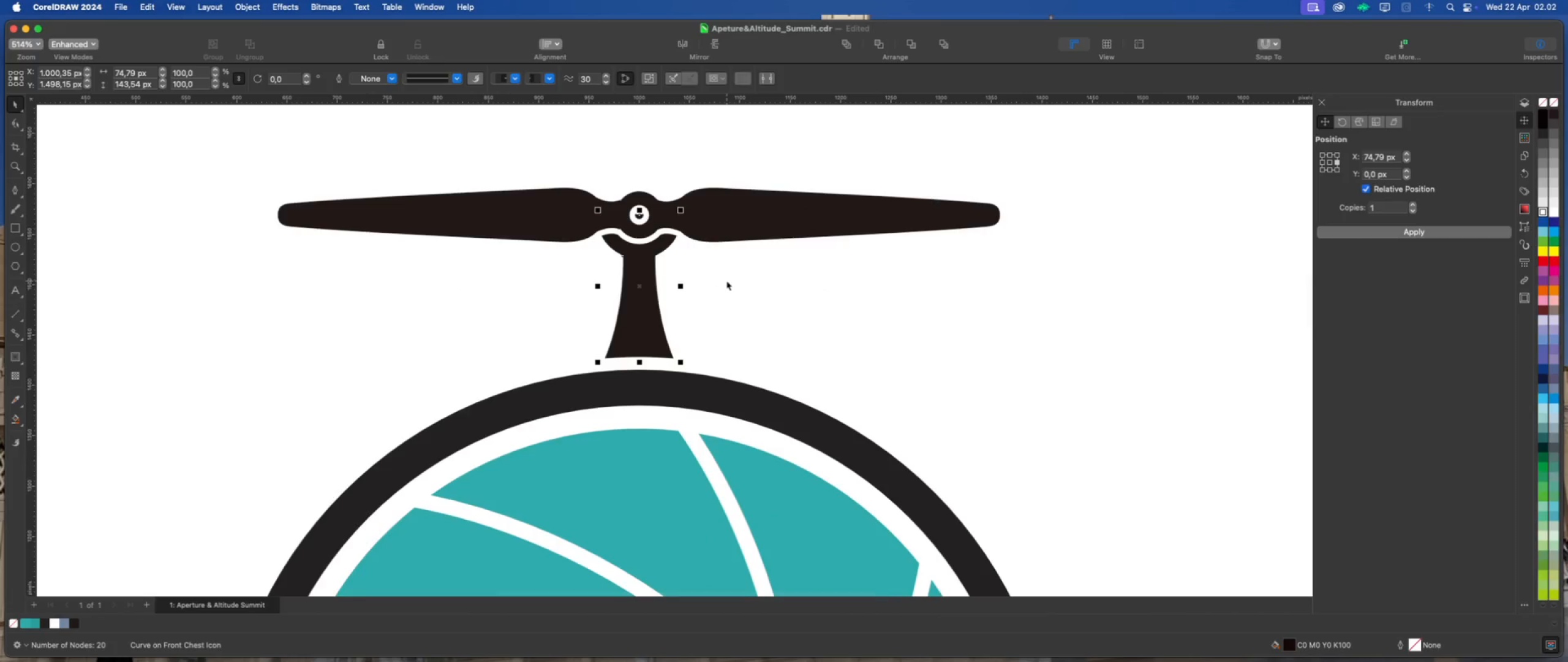 
left_click([726, 281])
 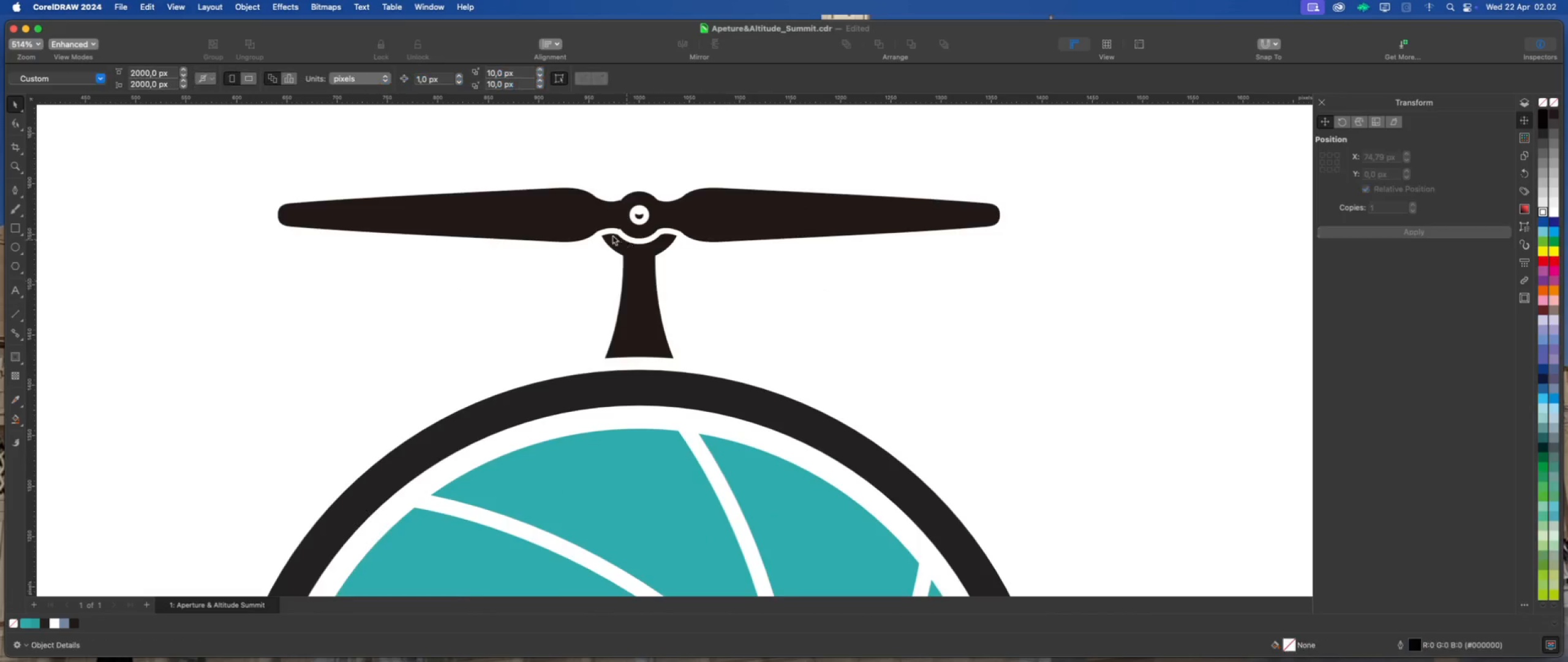 
scroll: coordinate [612, 235], scroll_direction: down, amount: 5.0
 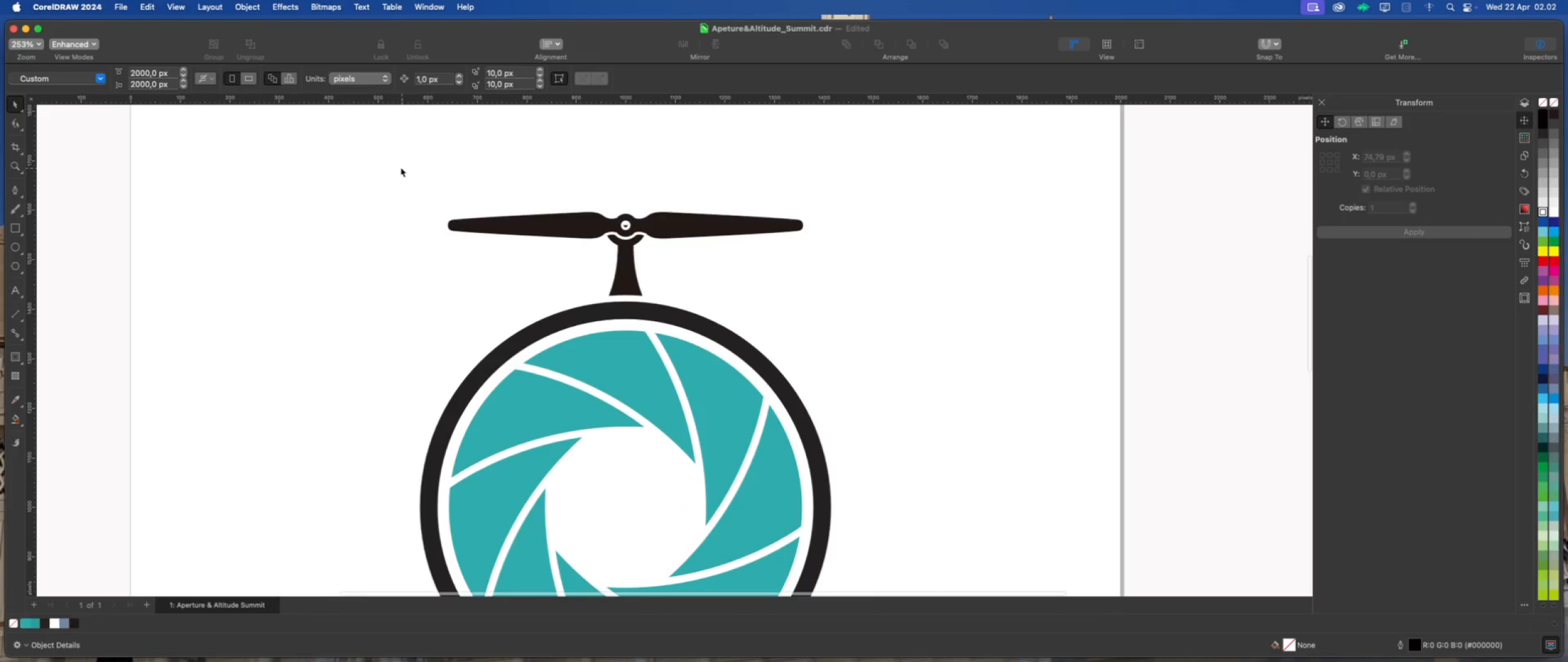 
left_click_drag(start_coordinate=[400, 167], to_coordinate=[834, 313])
 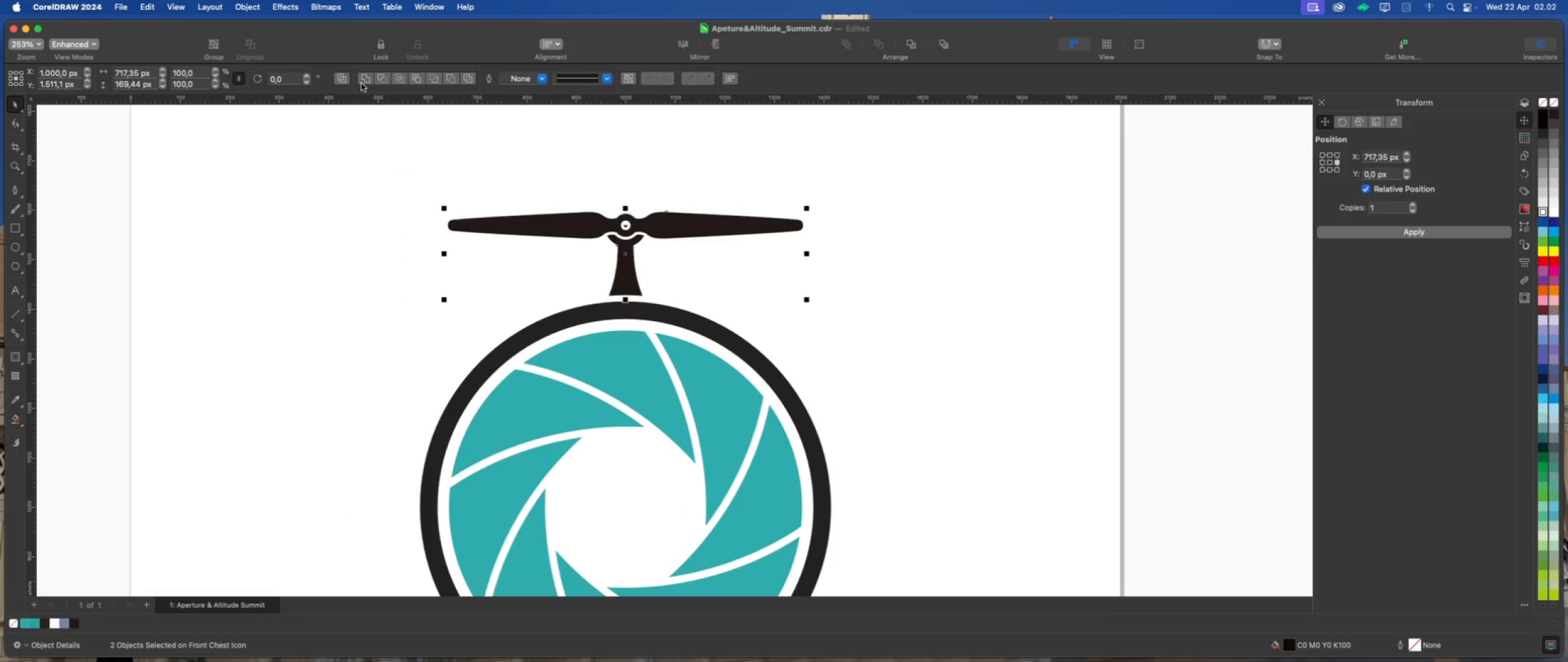 
left_click([363, 78])
 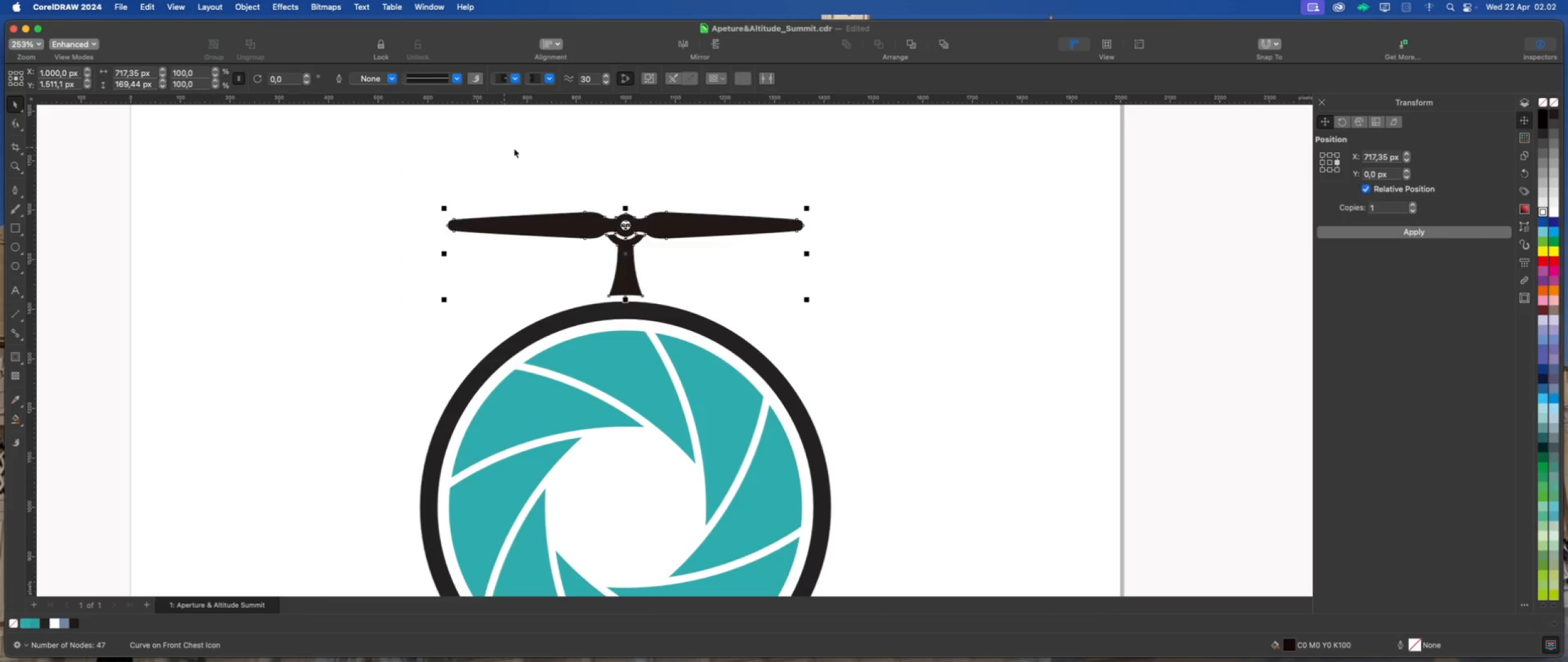 
left_click([540, 151])
 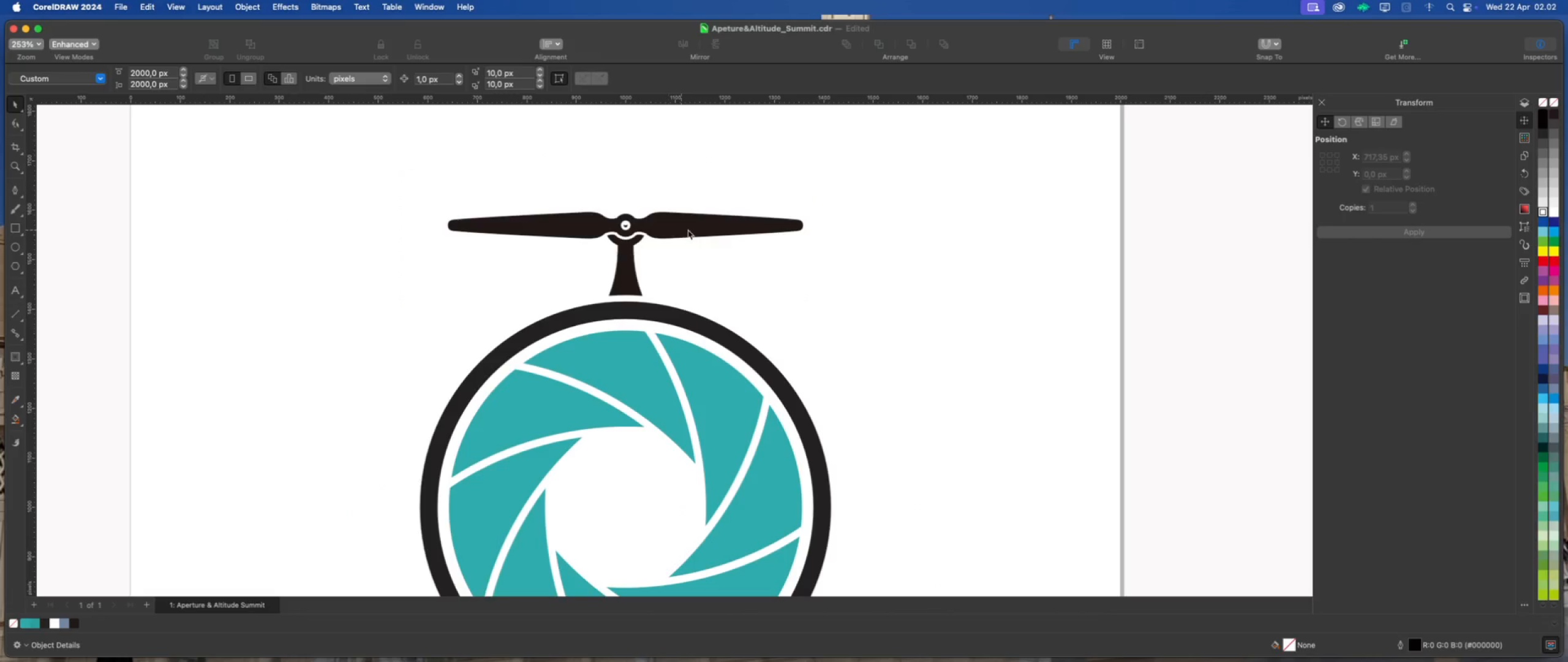 
left_click([693, 231])
 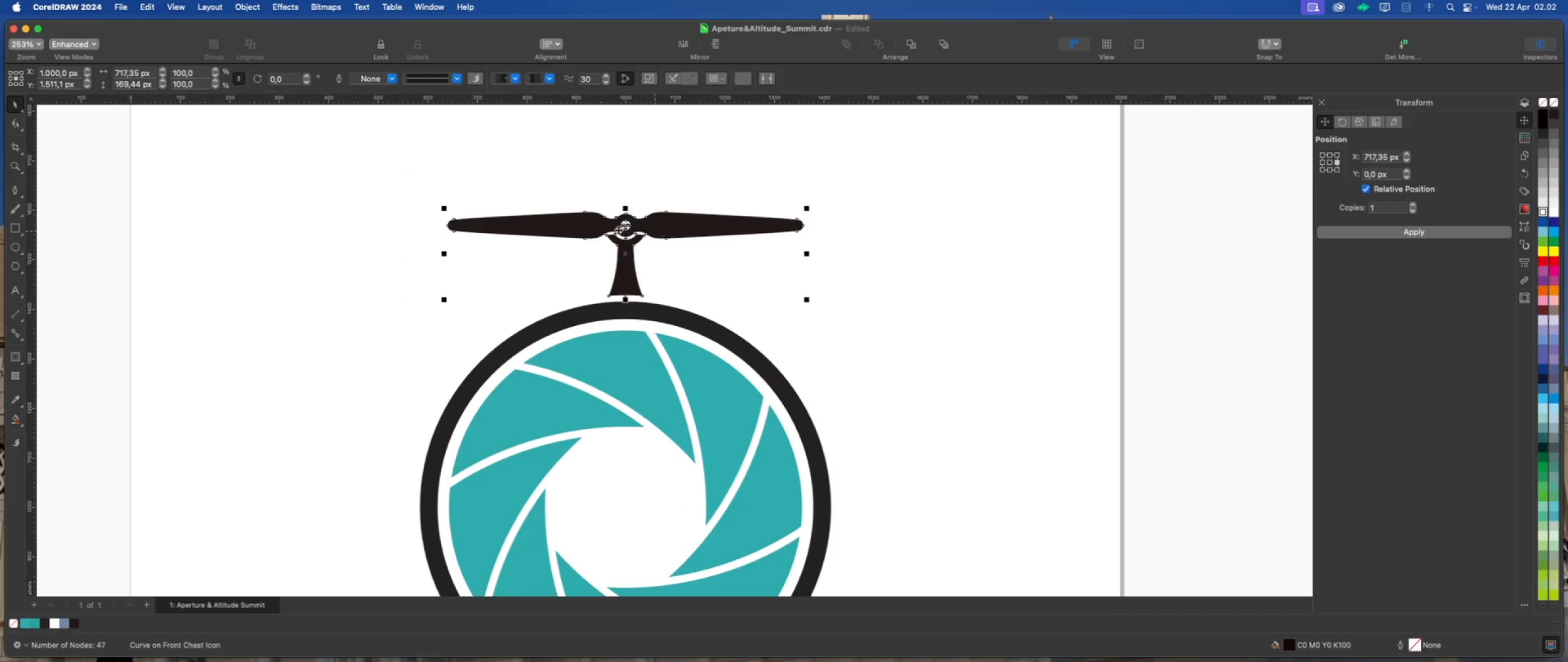 
scroll: coordinate [618, 230], scroll_direction: down, amount: 2.0
 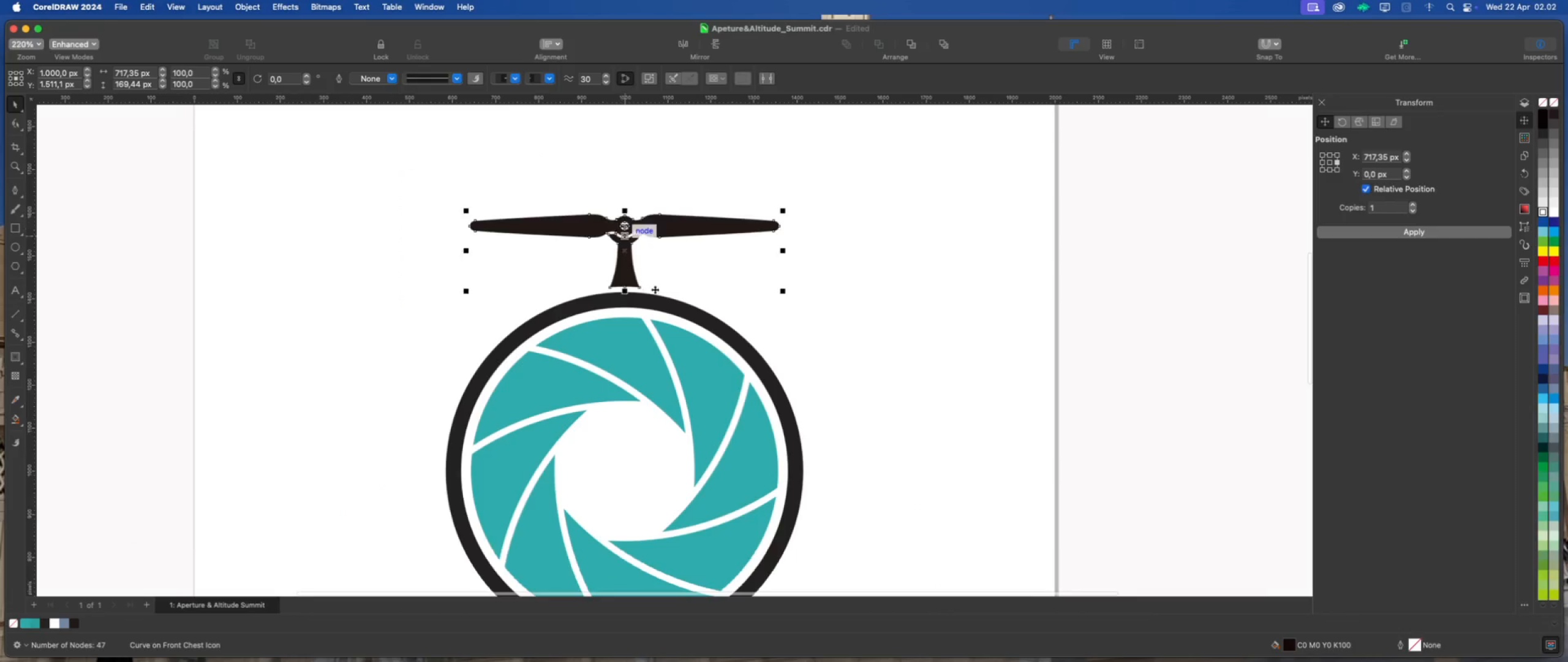 
hold_key(key=ShiftLeft, duration=1.03)
left_click([663, 305])
 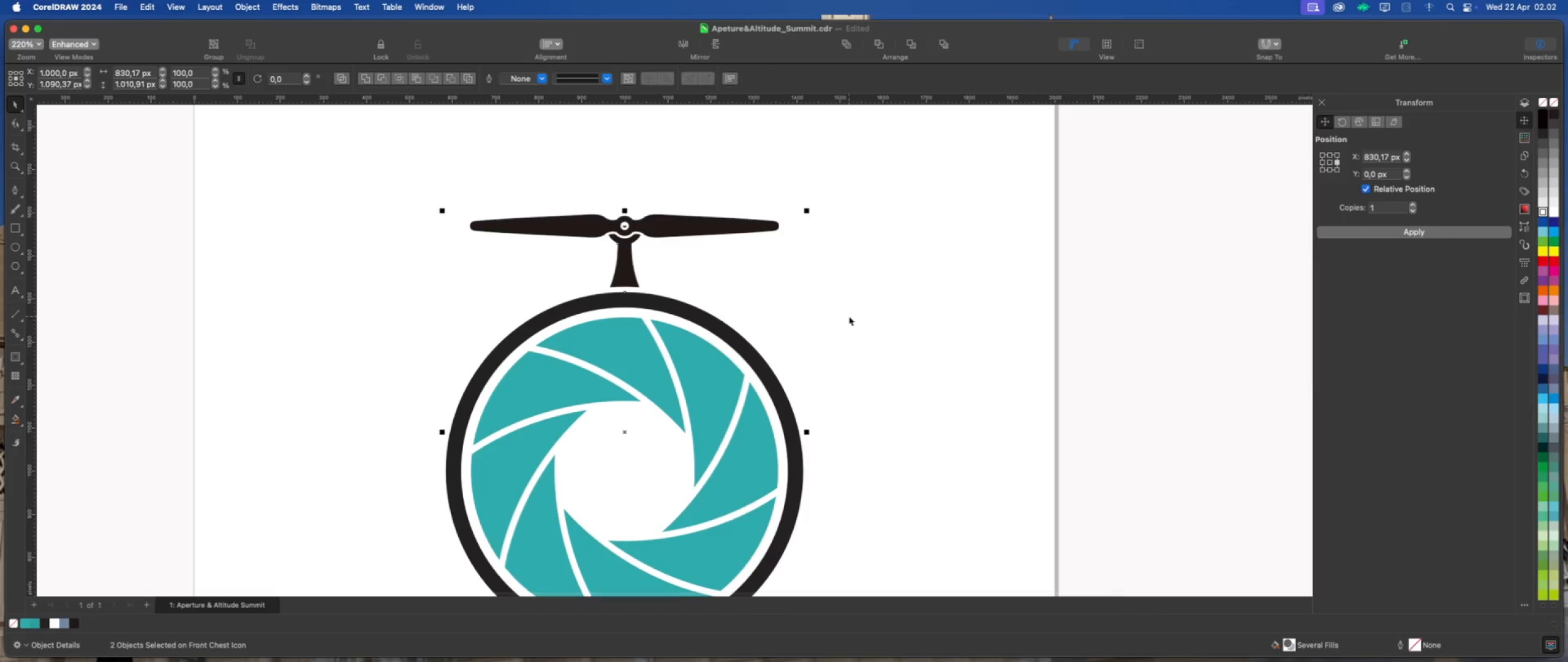 
key(Shift+C)
 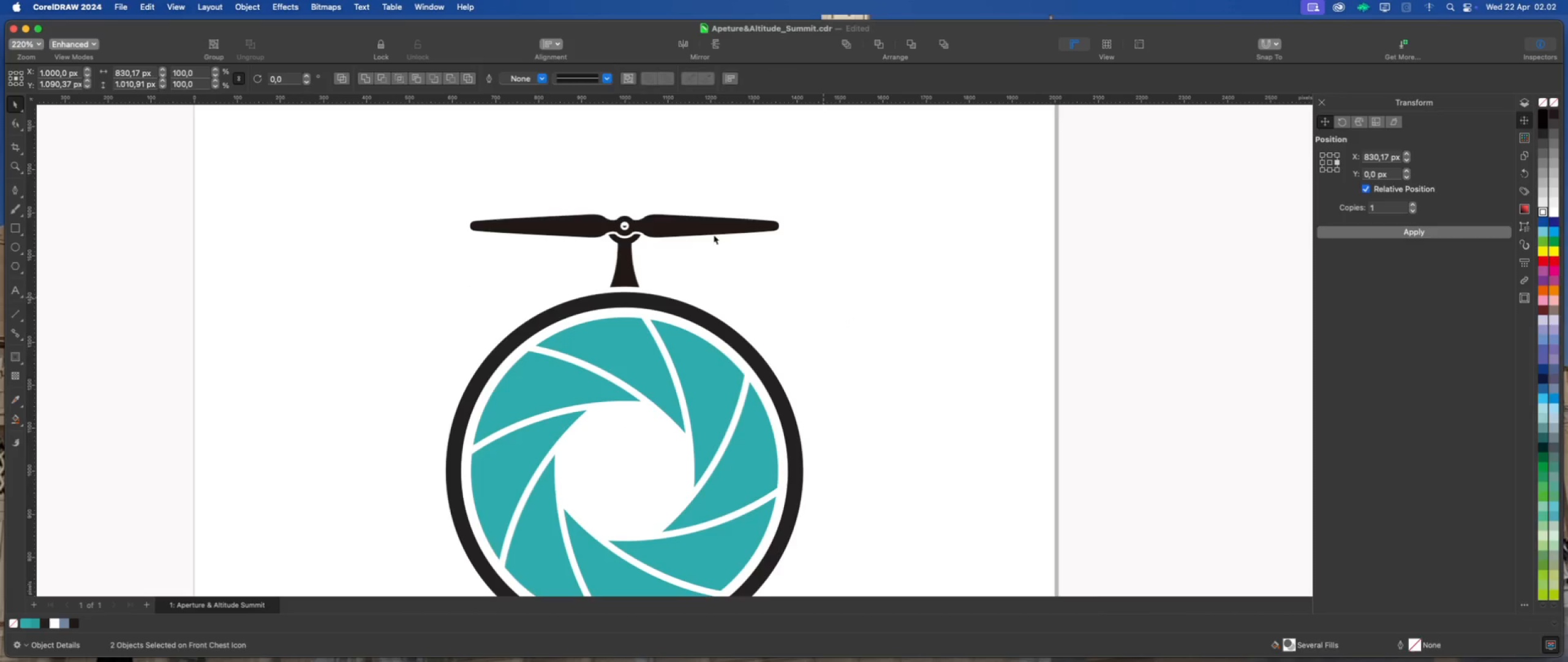 
double_click([707, 224])
 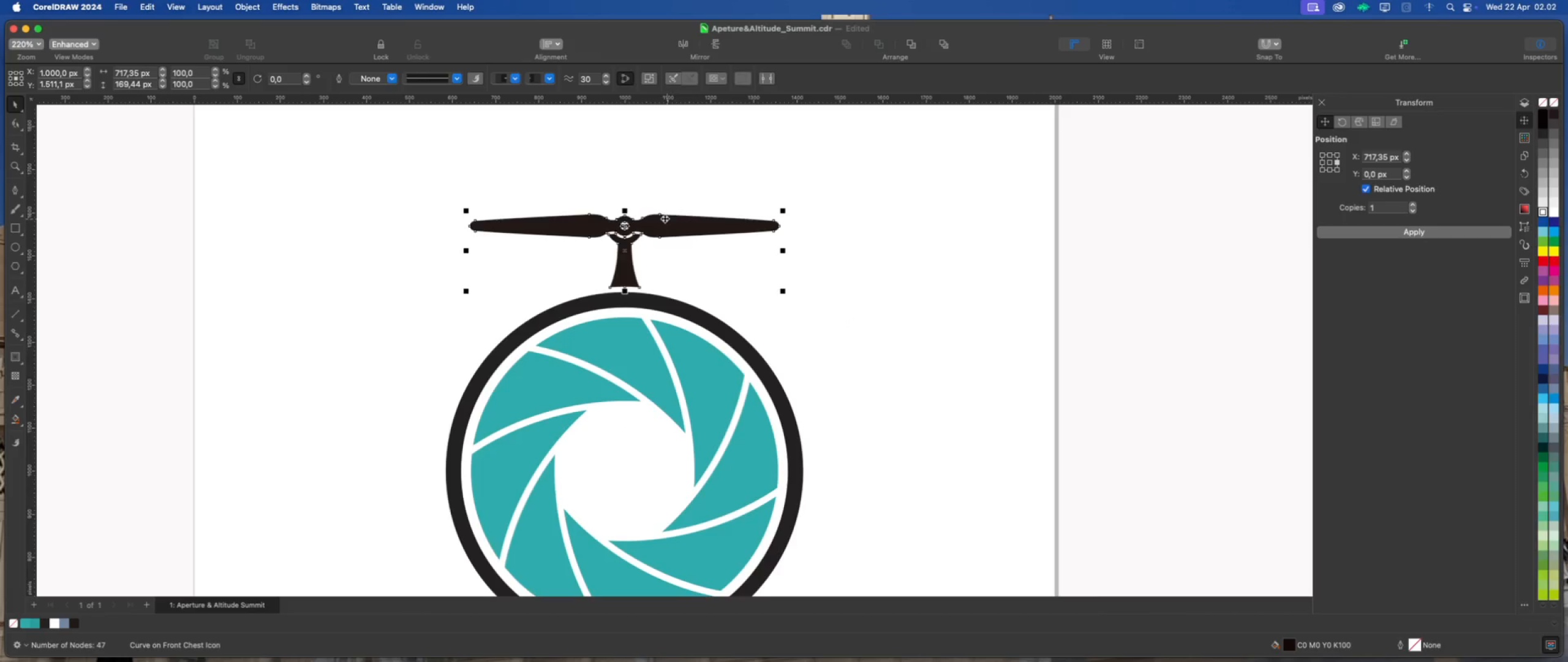 
scroll: coordinate [663, 218], scroll_direction: down, amount: 2.0
 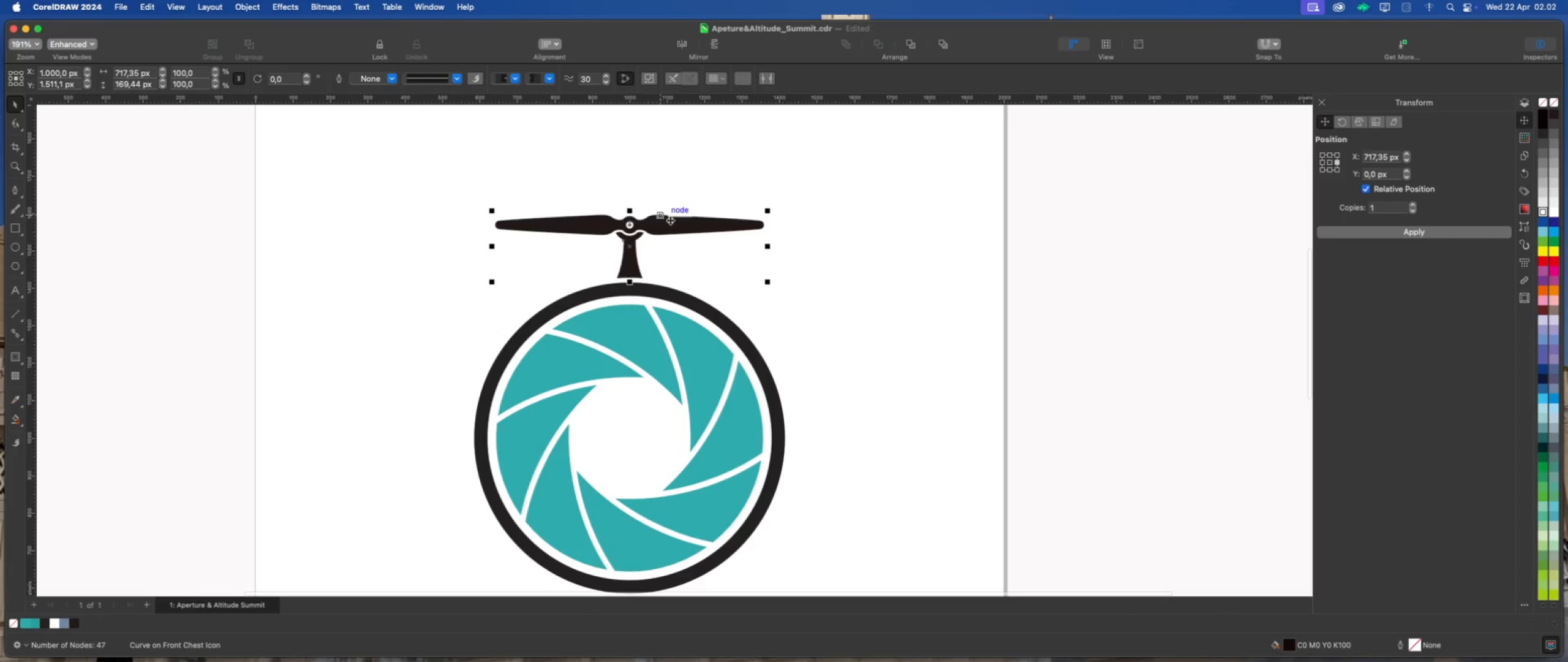 
left_click([673, 222])
 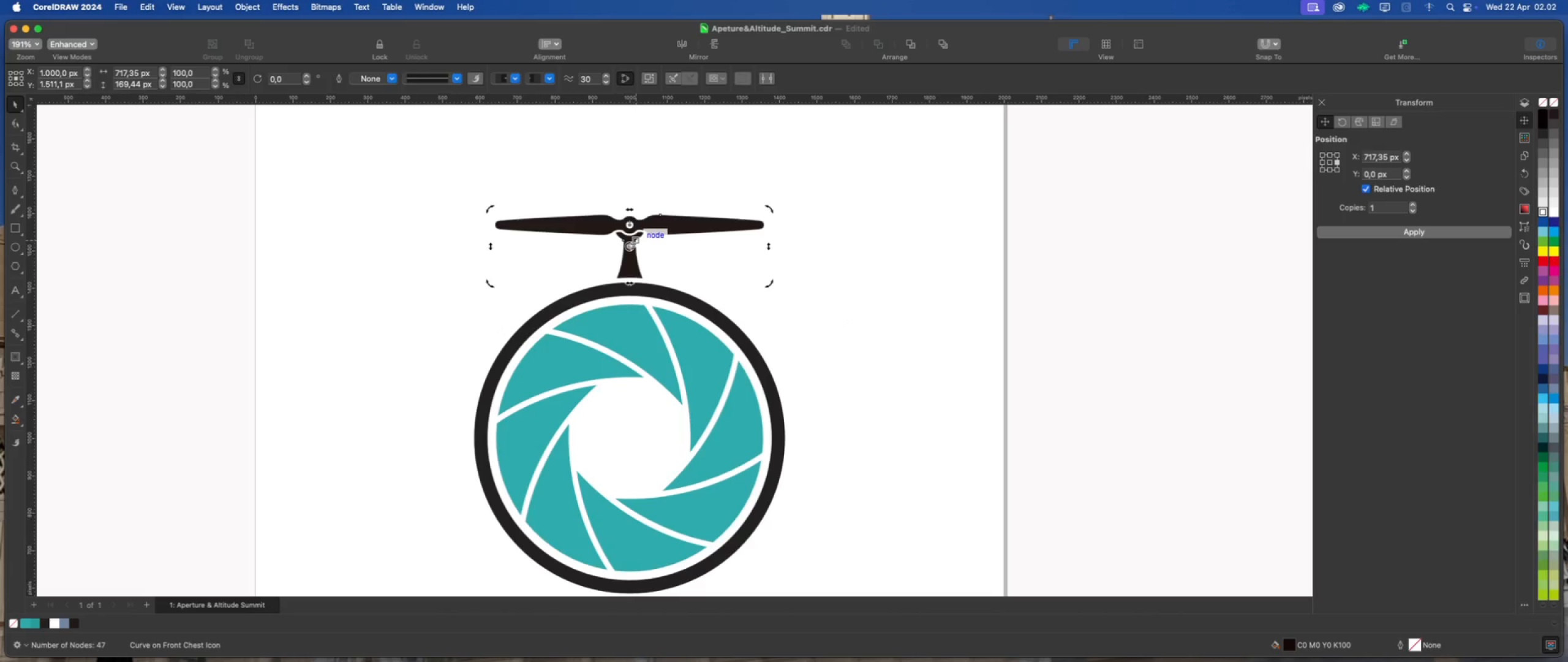 
left_click_drag(start_coordinate=[629, 246], to_coordinate=[630, 442])
 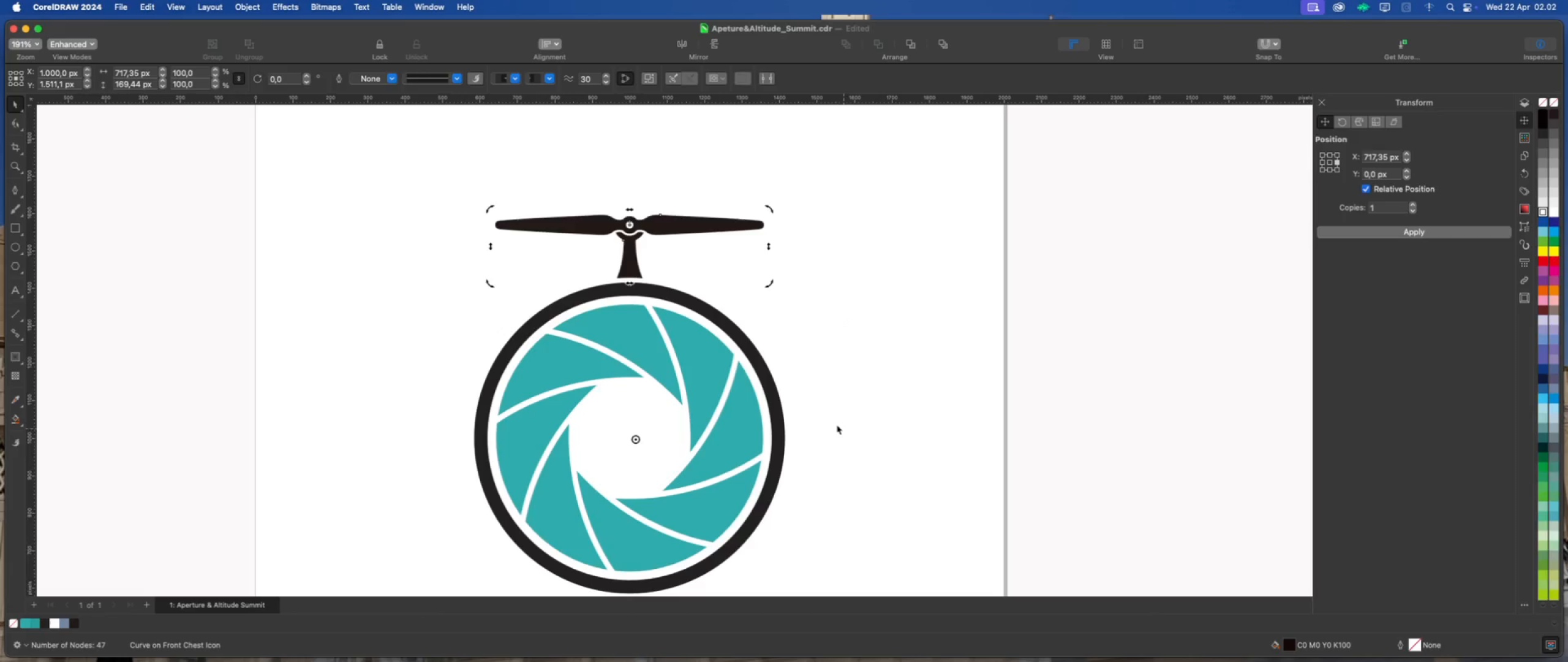 
scroll: coordinate [646, 361], scroll_direction: down, amount: 2.0
 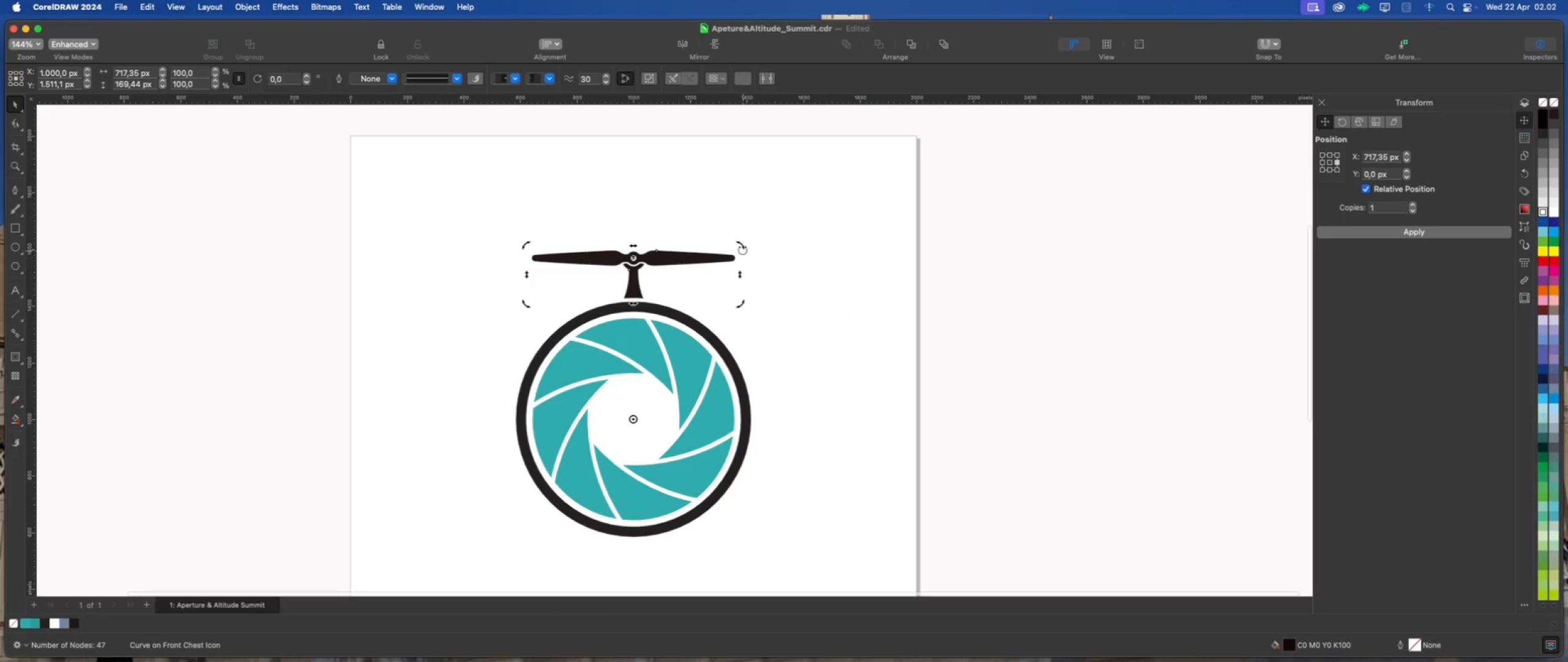 
left_click_drag(start_coordinate=[741, 246], to_coordinate=[814, 359])
 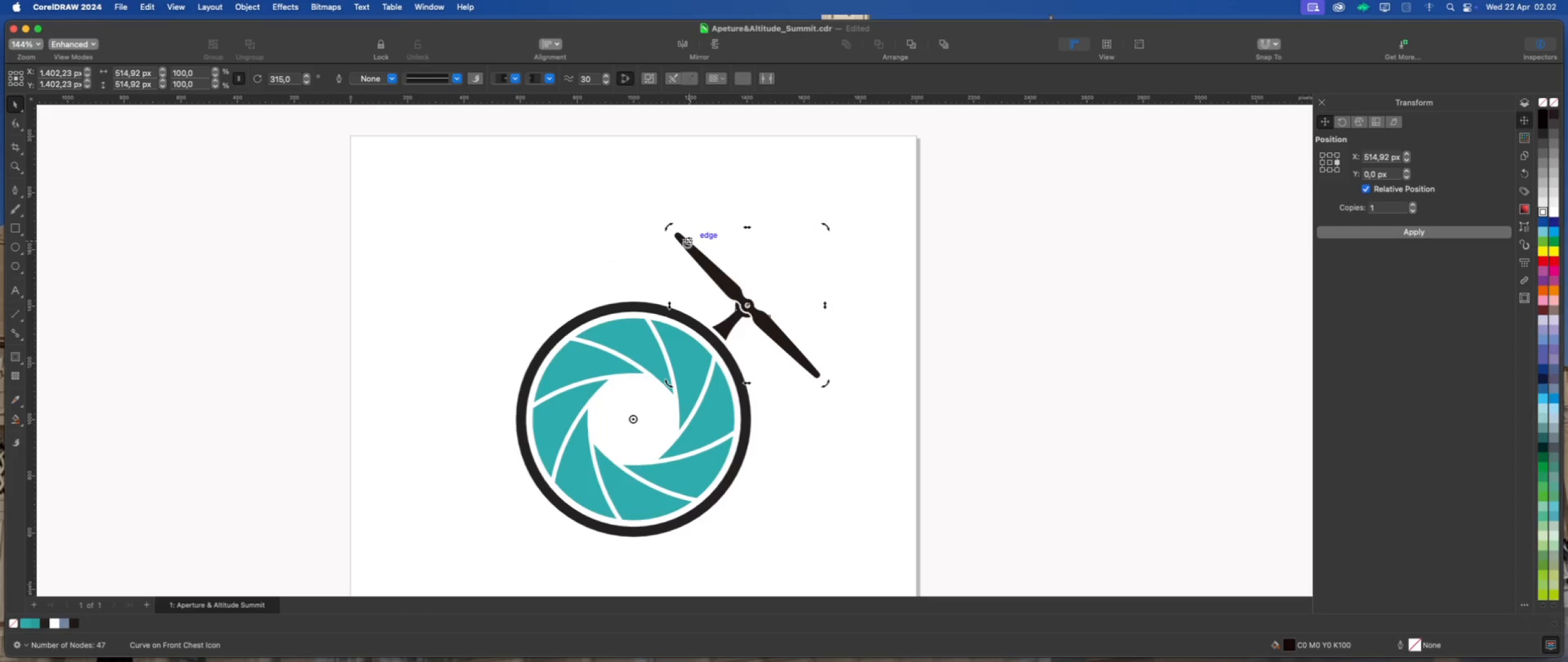 
hold_key(key=CommandLeft, duration=3.6)
 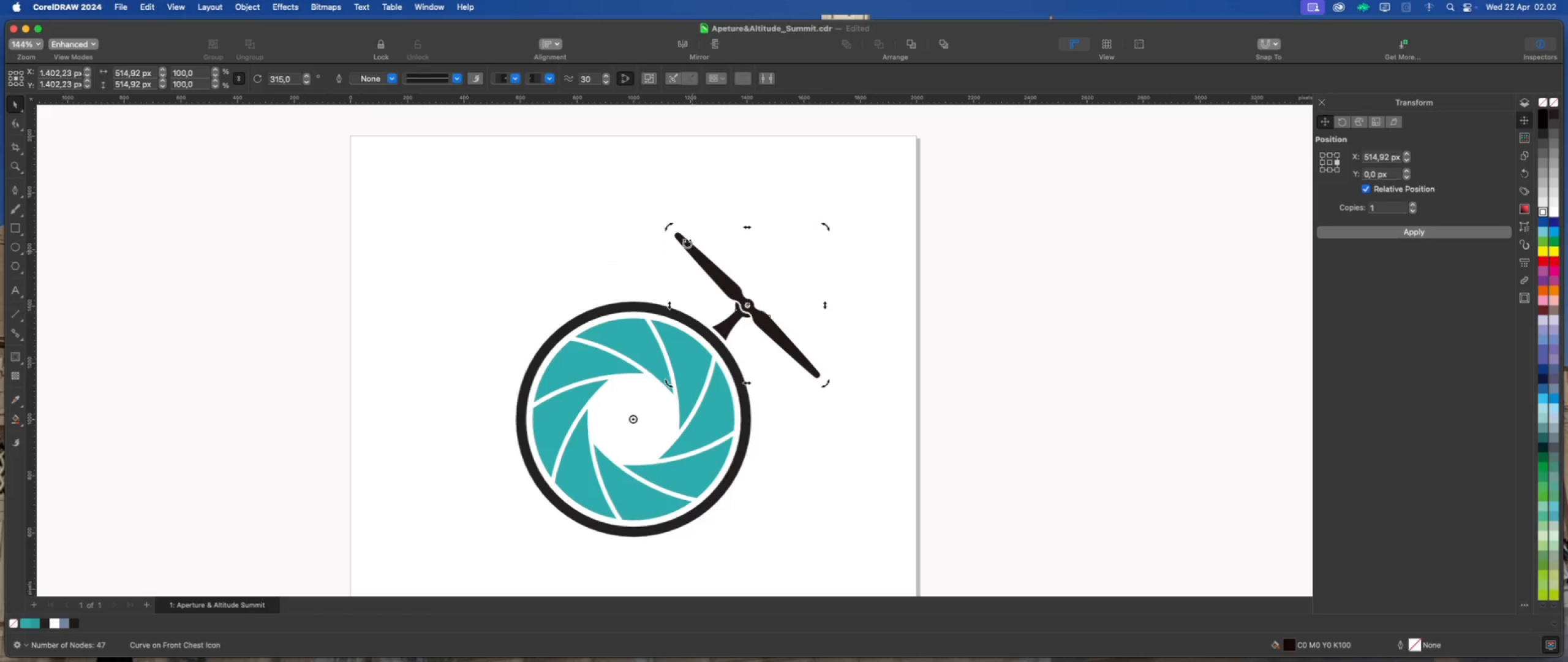 
scroll: coordinate [720, 278], scroll_direction: down, amount: 8.0
 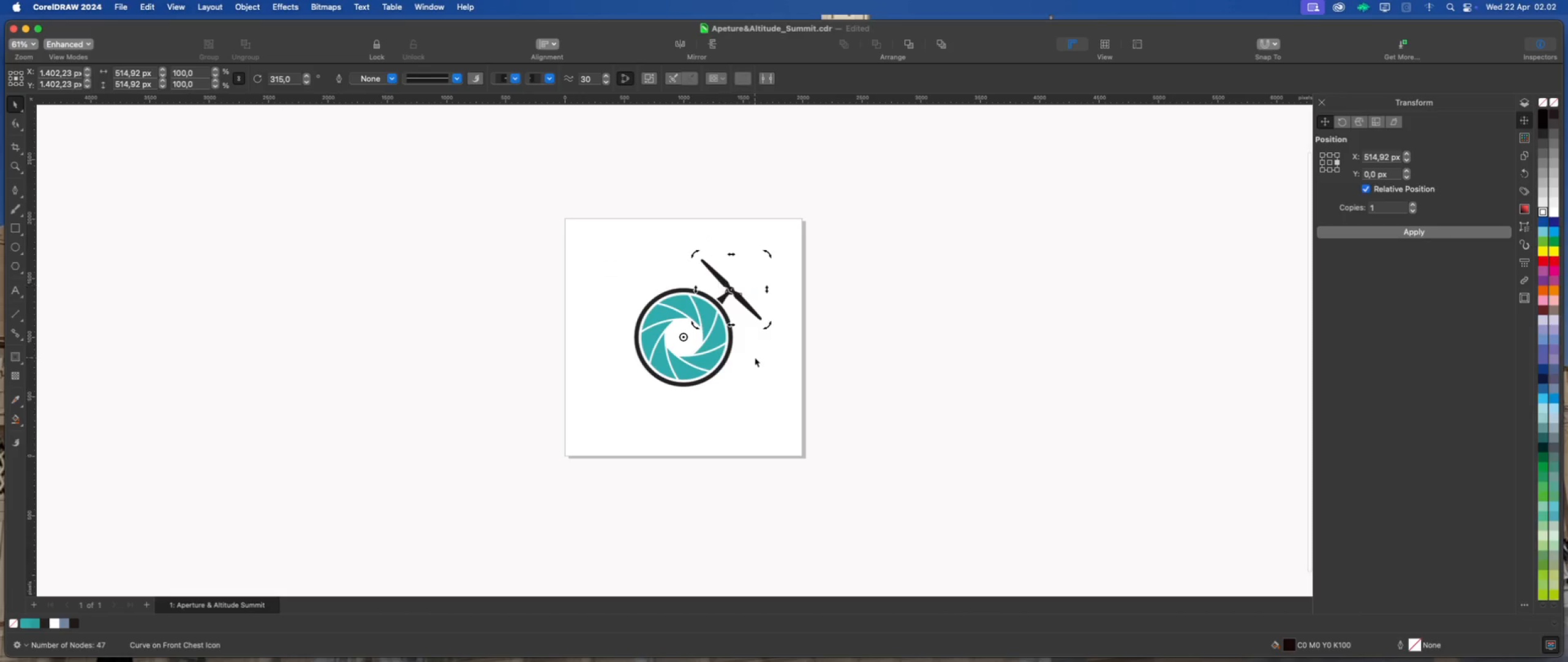 
scroll: coordinate [755, 357], scroll_direction: up, amount: 1.0
 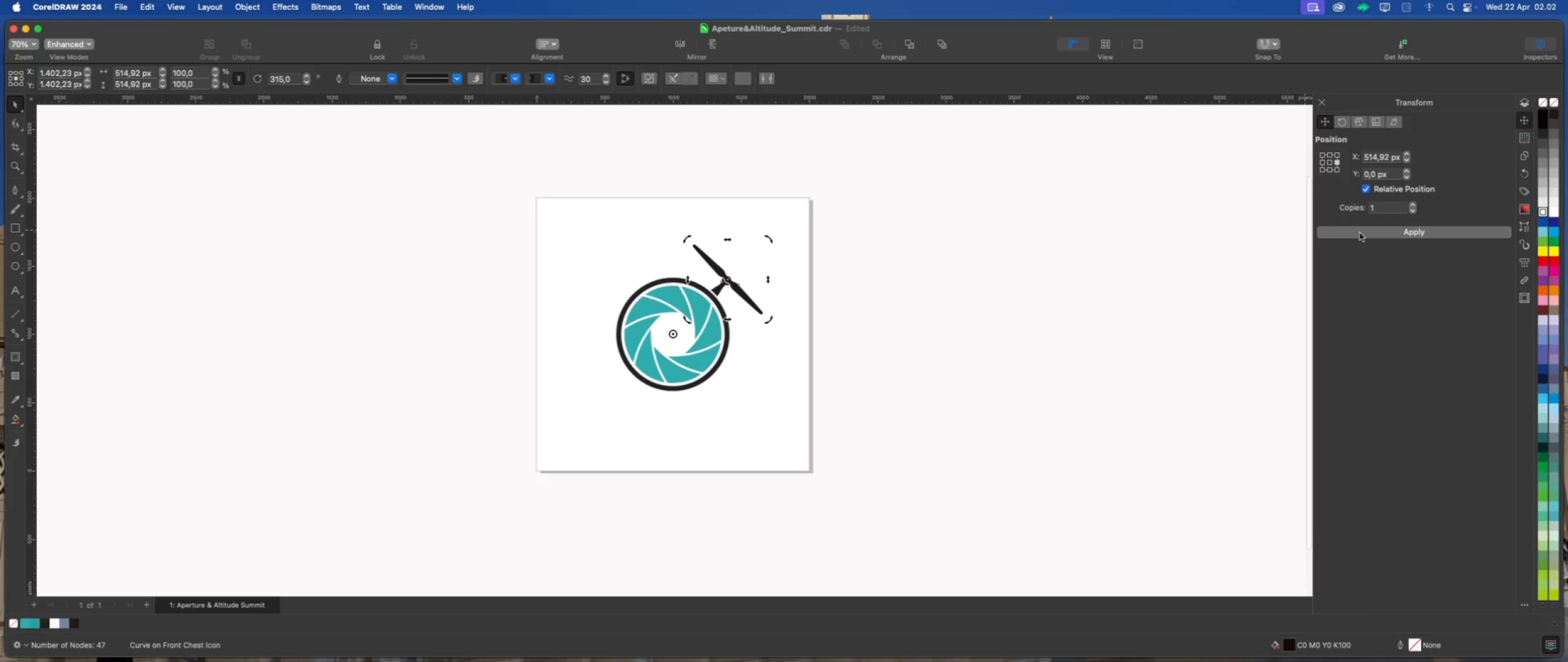 
left_click([1359, 236])
 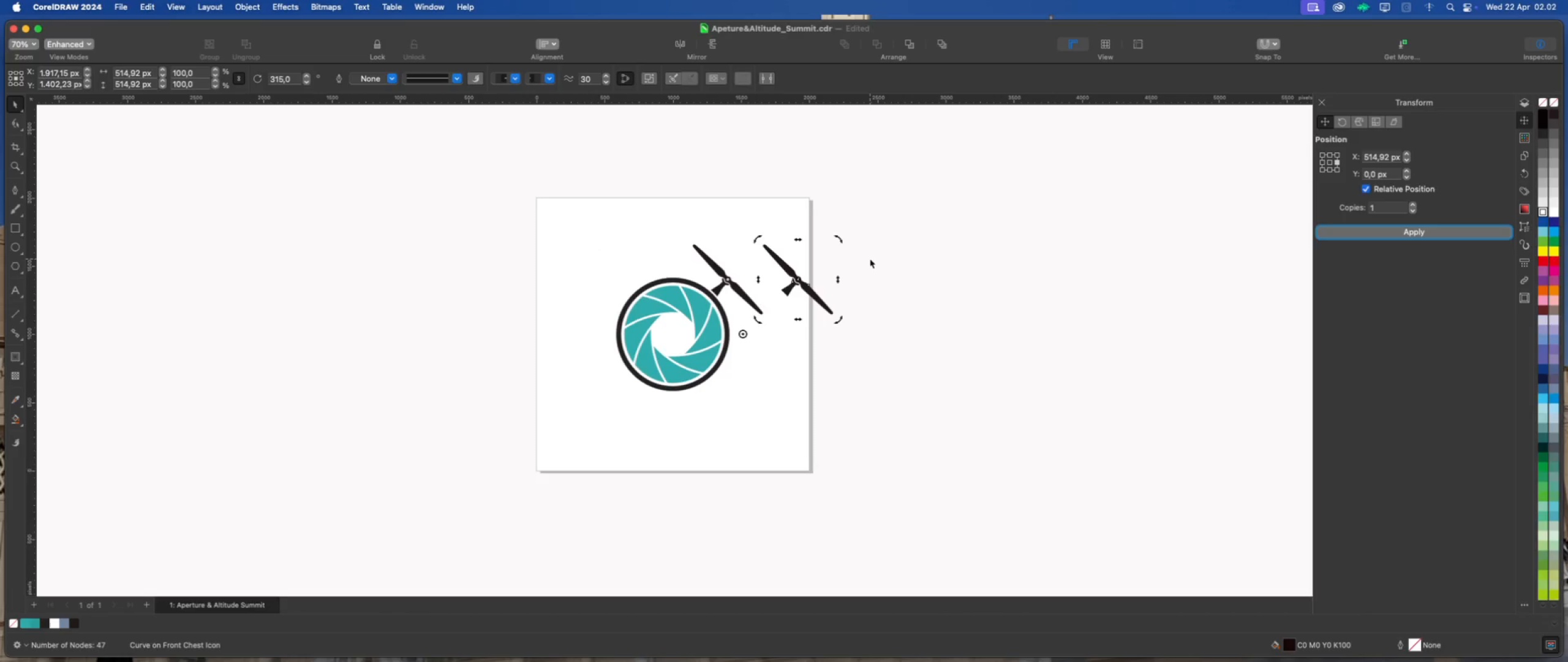 
key(Meta+Z)
 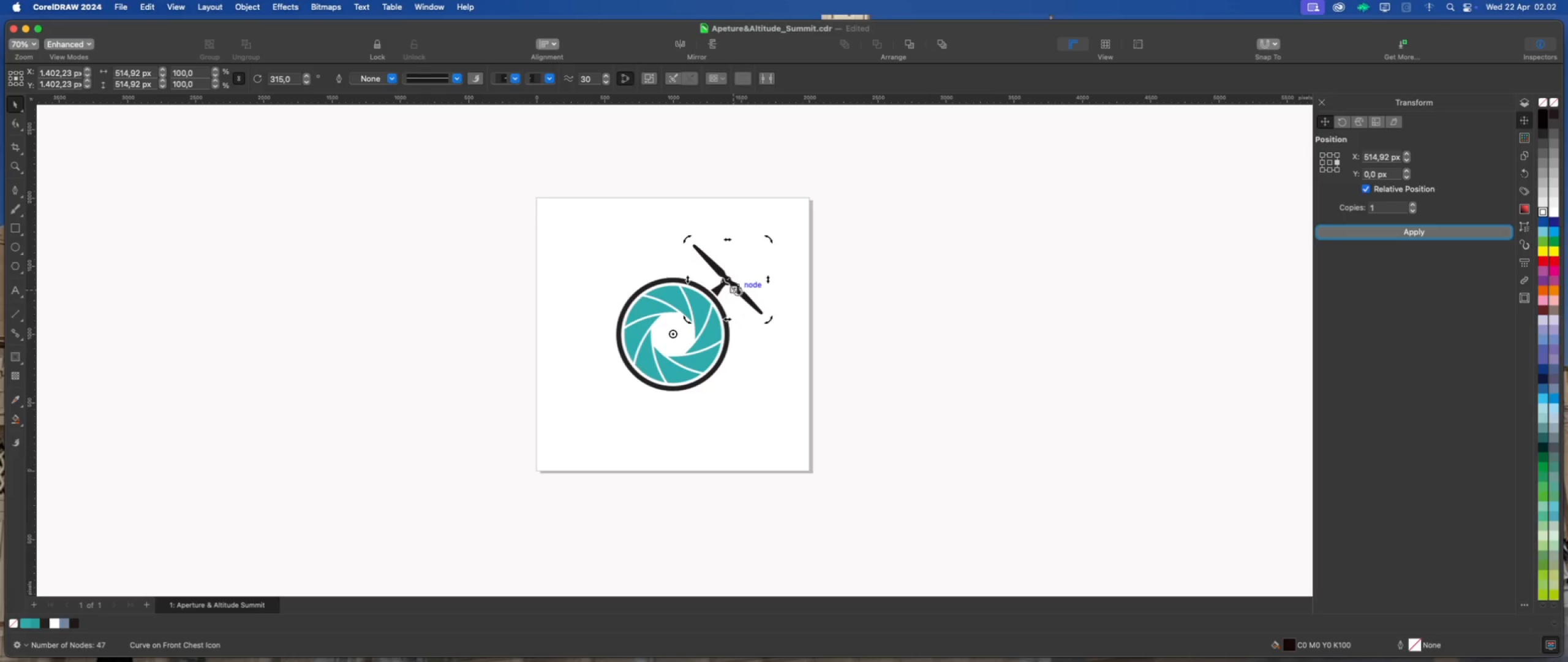 
left_click([738, 291])
 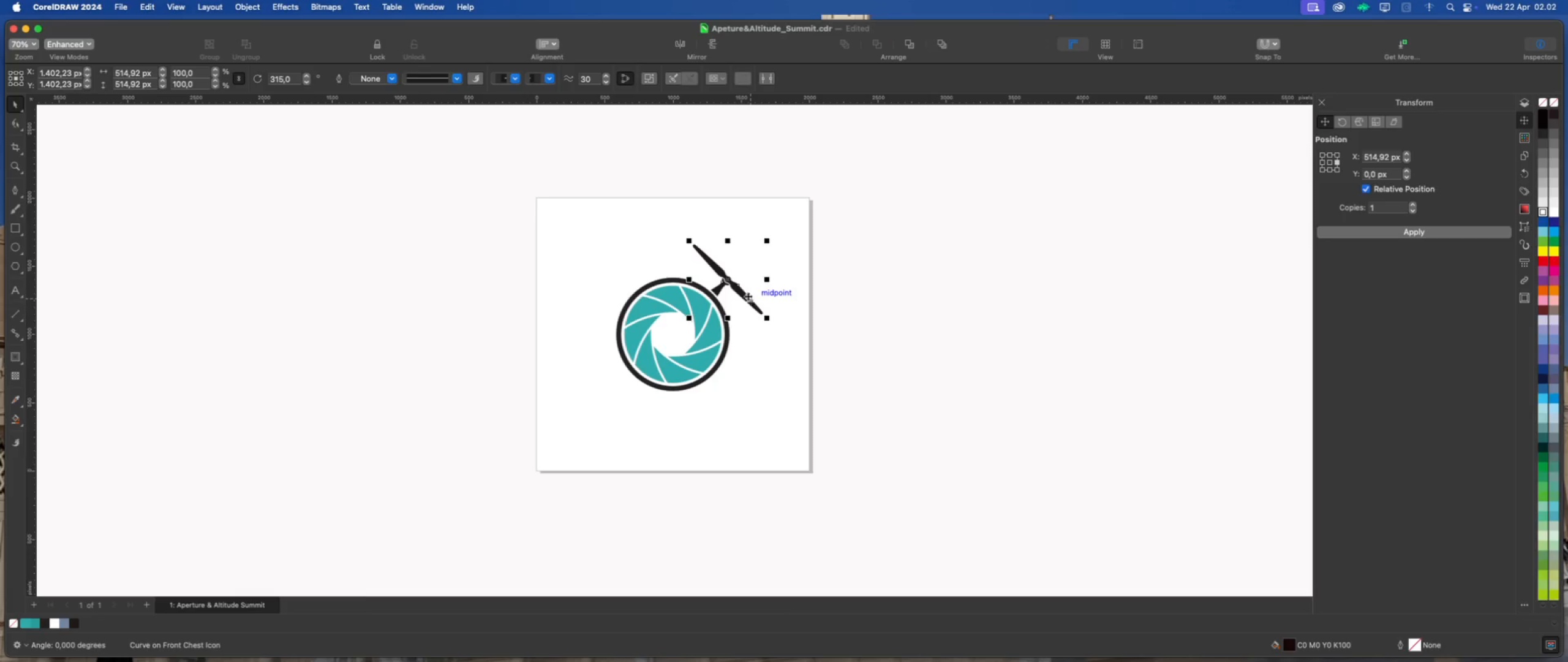 
left_click([746, 296])
 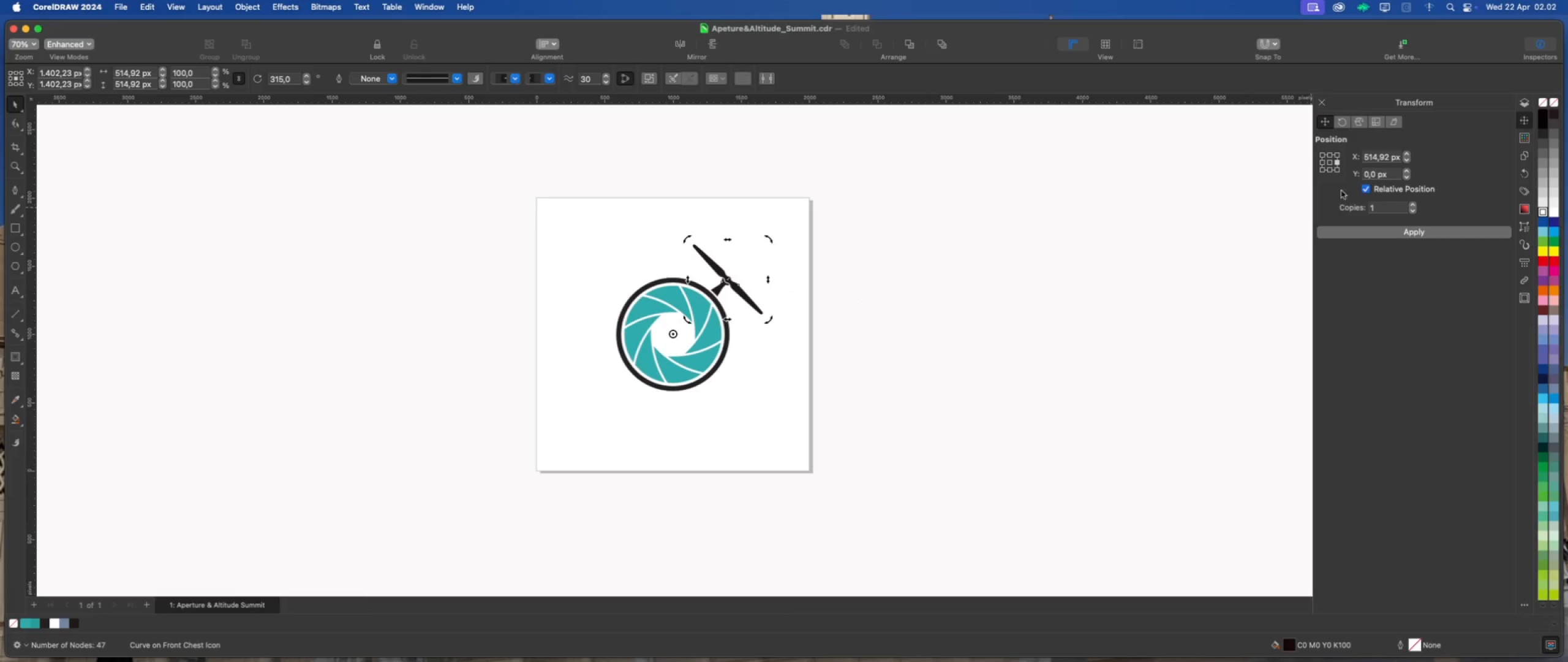 
left_click([1332, 162])
 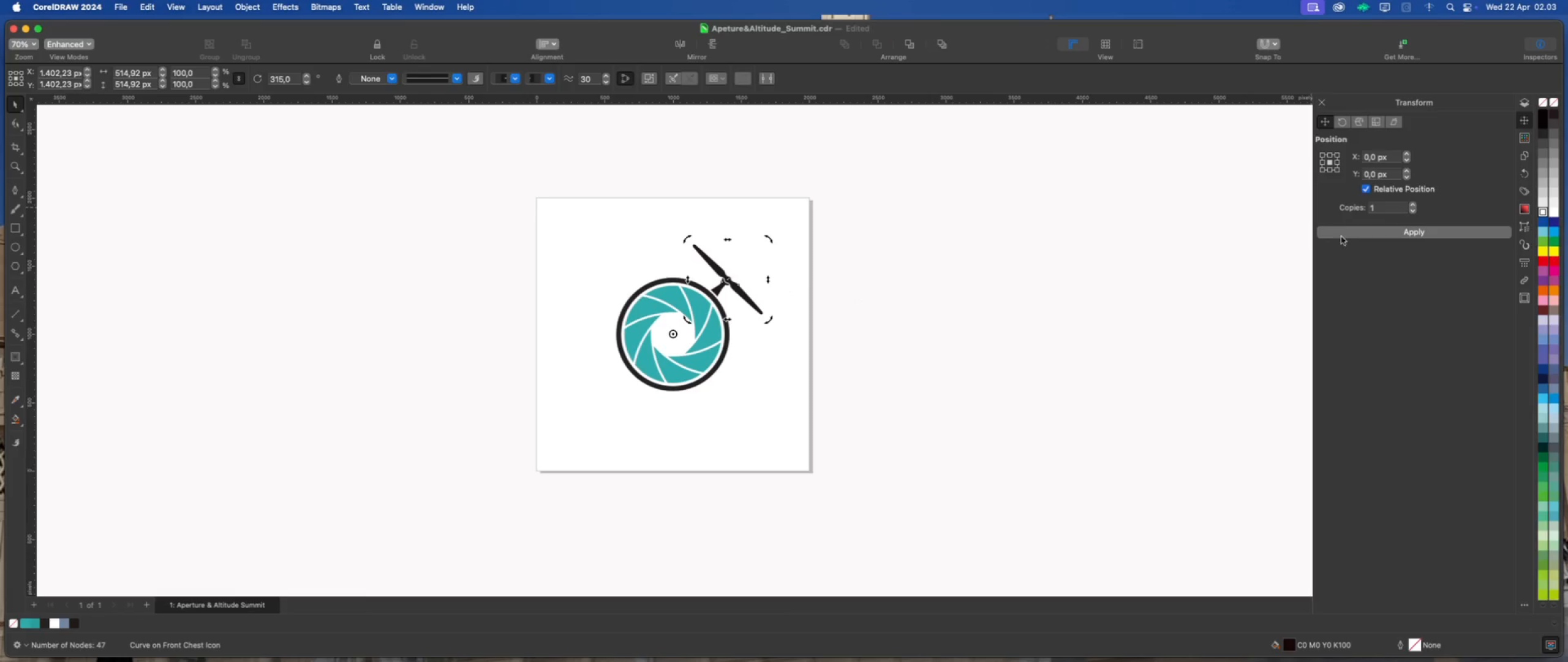 
left_click([1343, 232])
 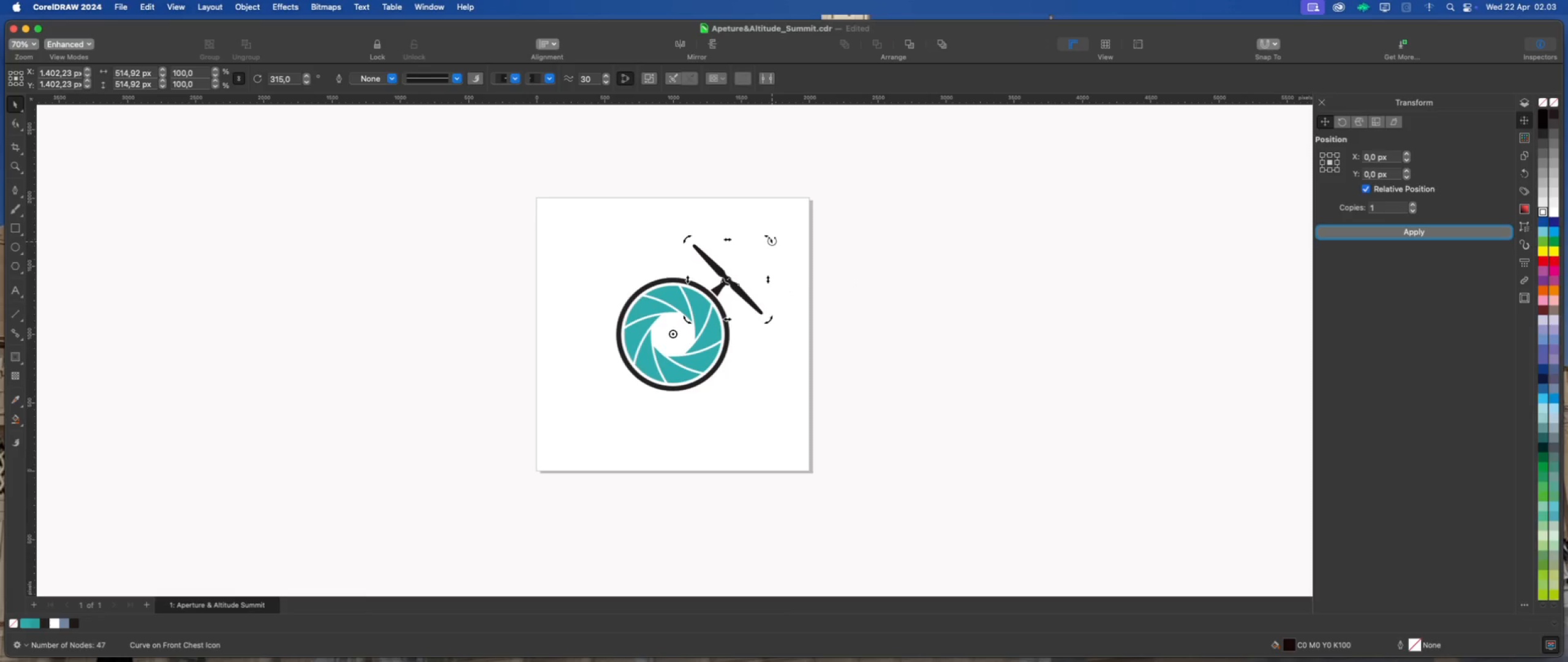 
left_click_drag(start_coordinate=[771, 240], to_coordinate=[744, 420])
 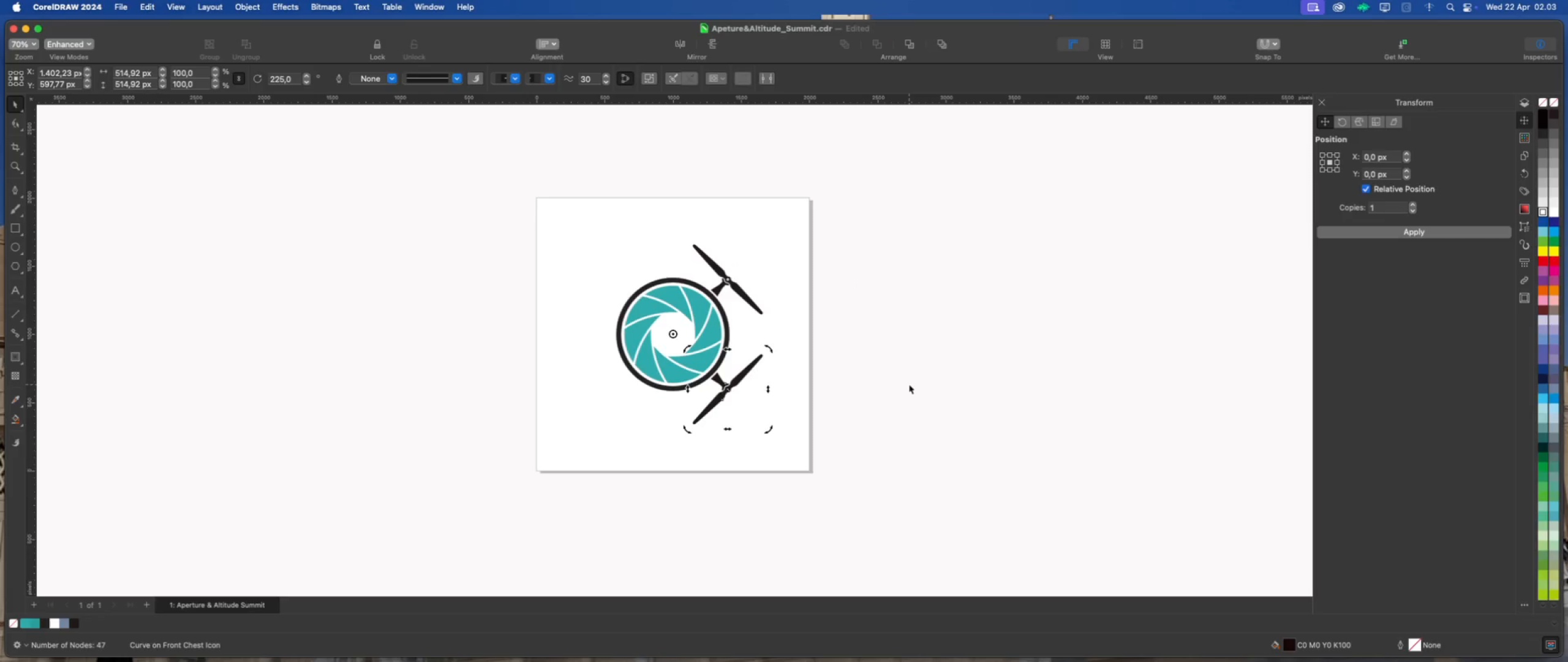 
hold_key(key=CommandLeft, duration=2.75)
 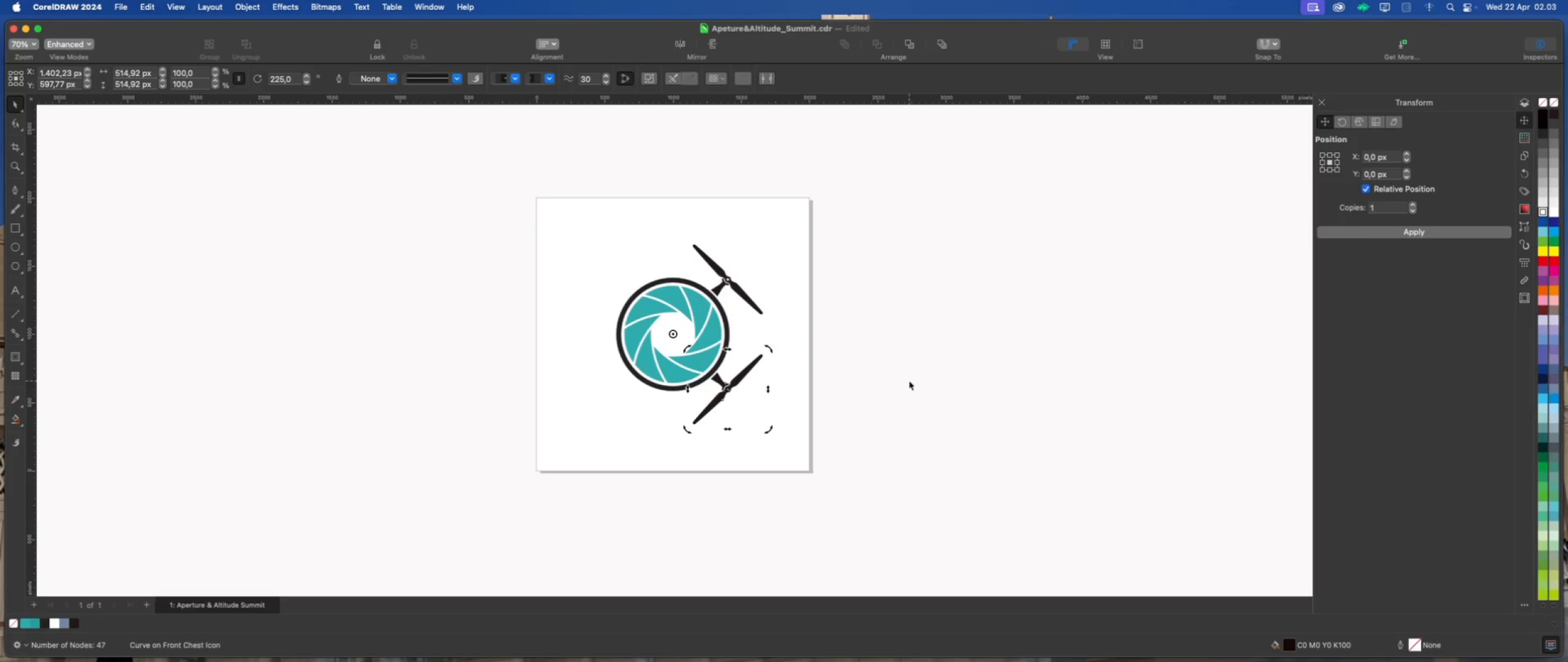 
key(Meta+D)
 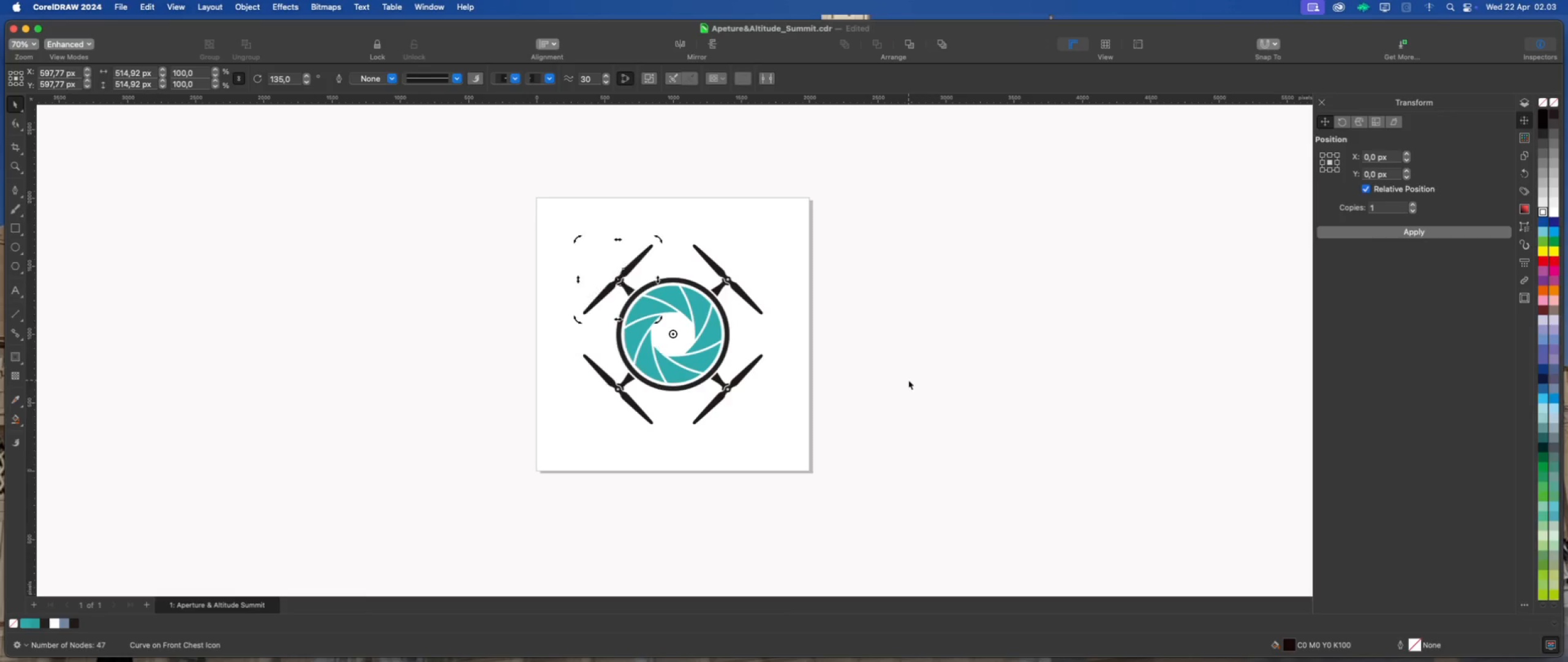 
key(Meta+D)
 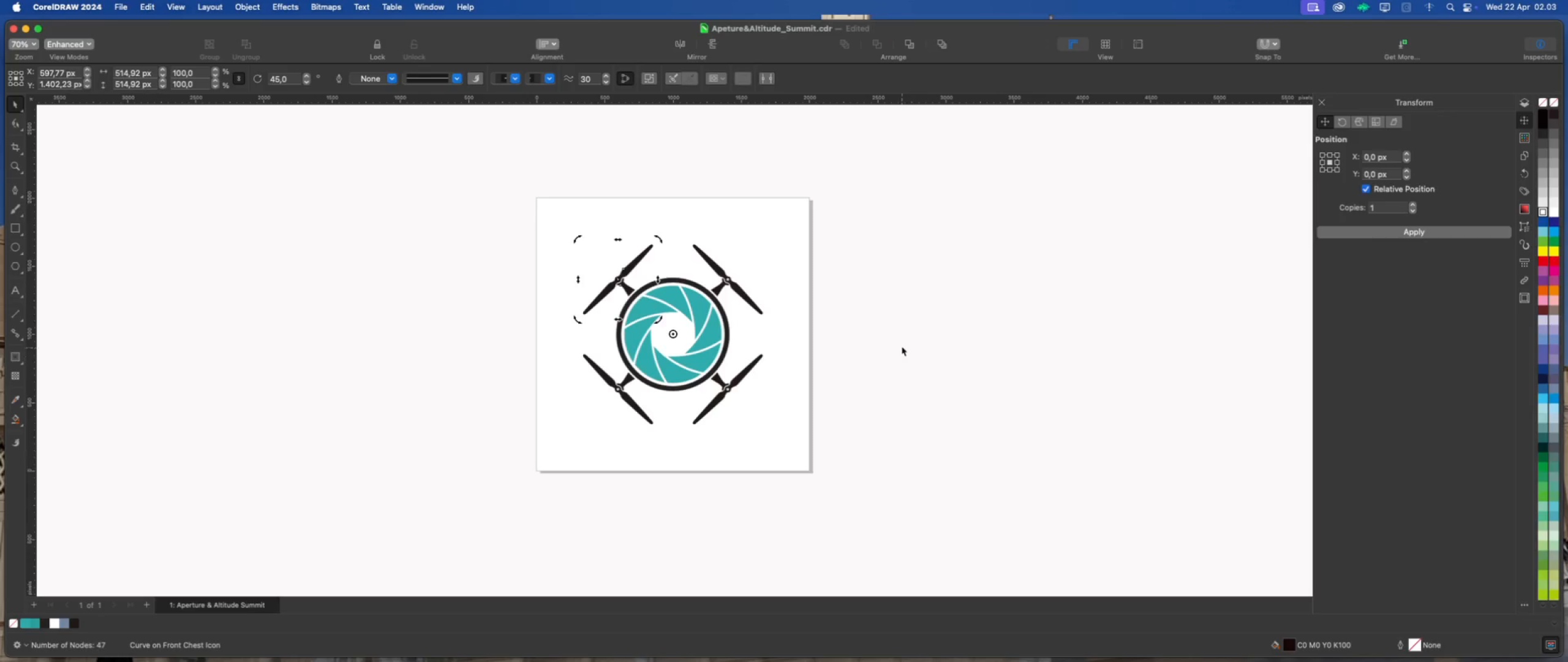 
left_click([902, 346])
 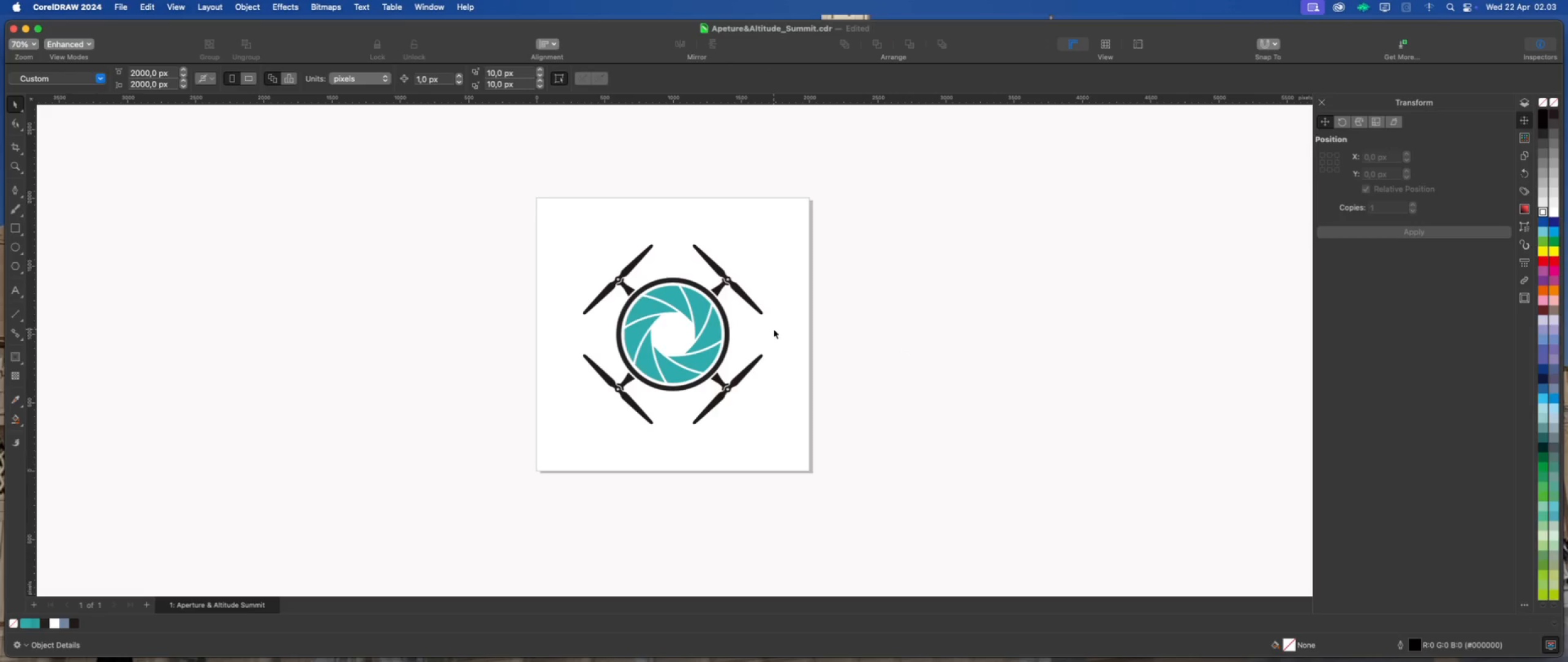 
scroll: coordinate [728, 317], scroll_direction: up, amount: 1.0
 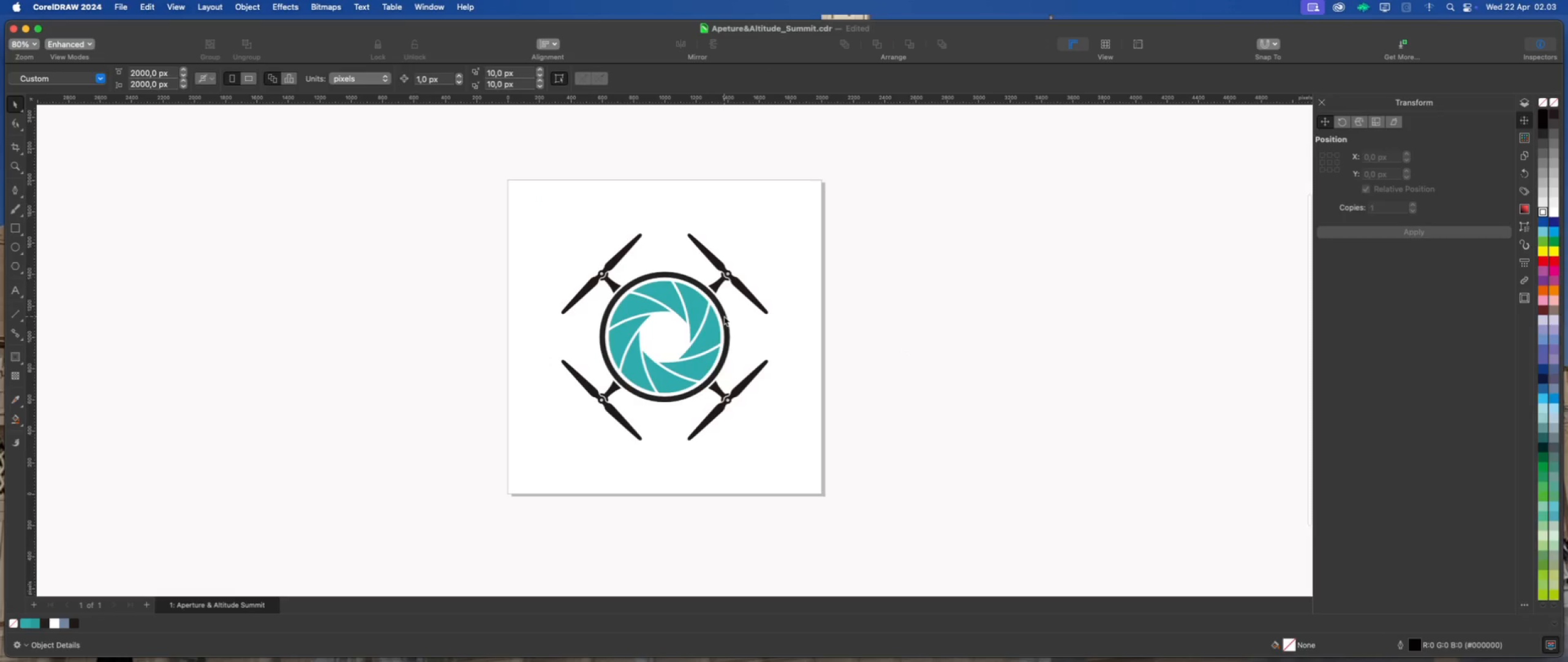 
left_click([724, 316])
 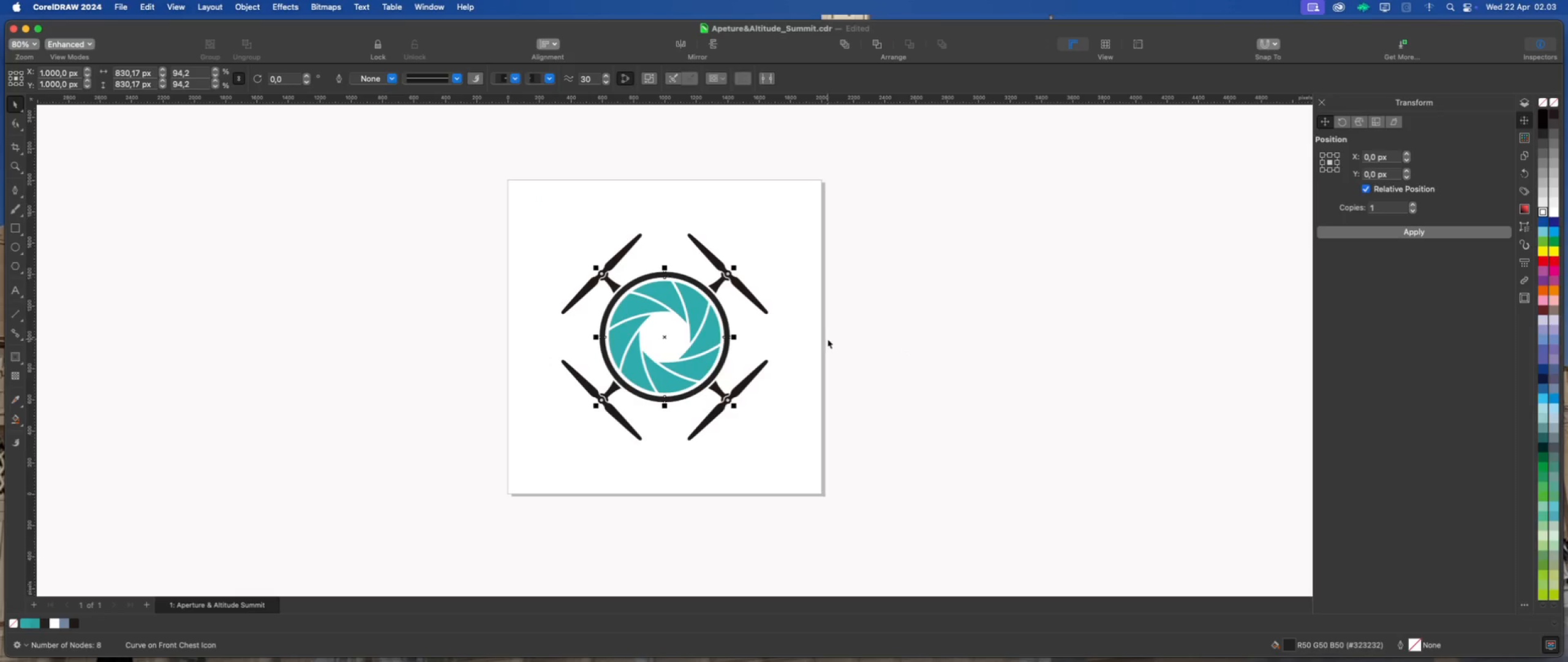 
hold_key(key=CommandLeft, duration=0.4)
 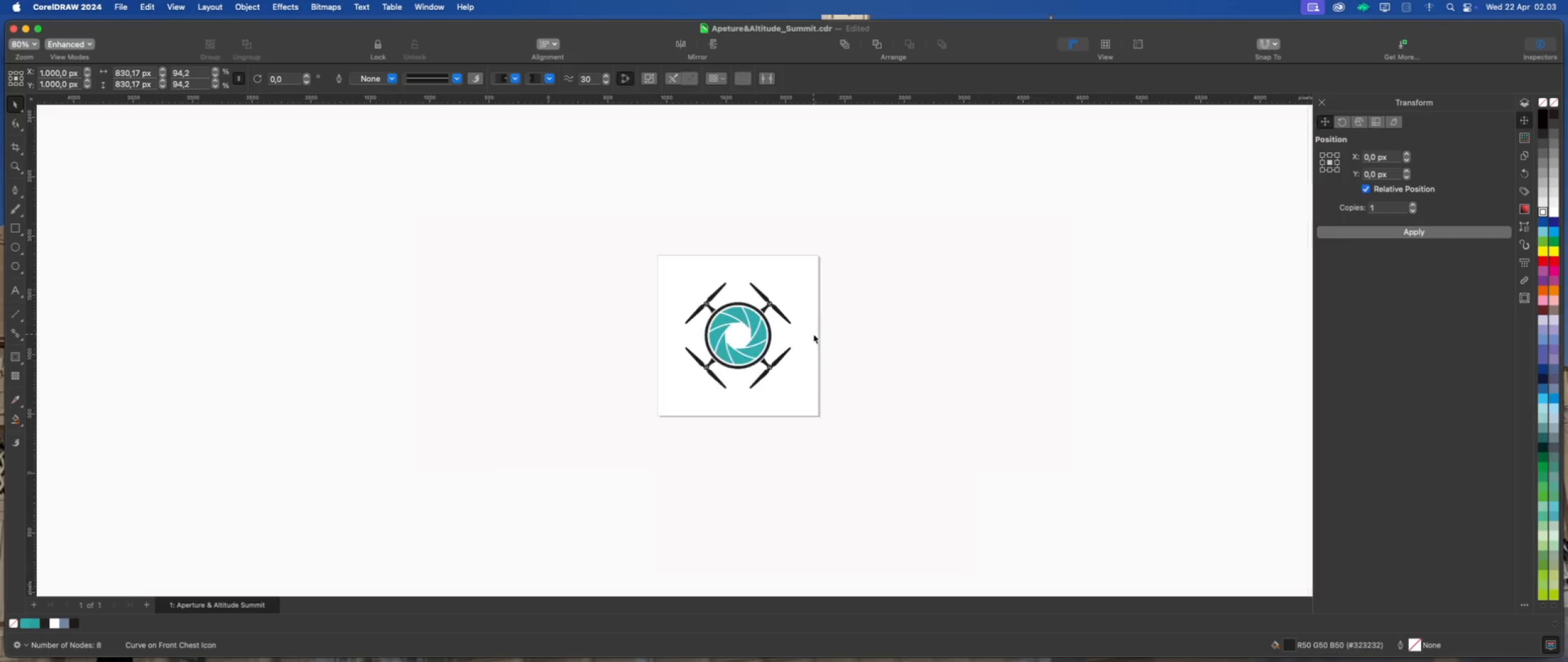 
scroll: coordinate [814, 334], scroll_direction: down, amount: 5.0
 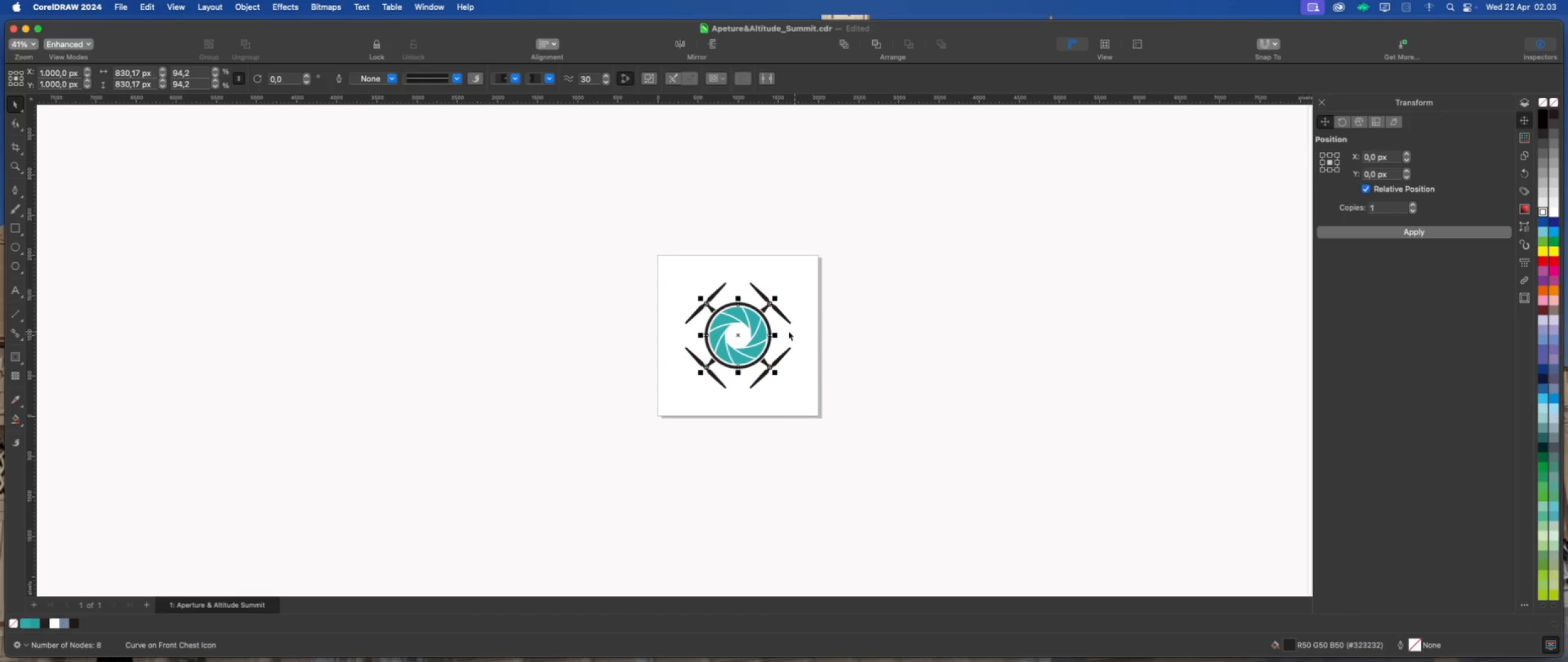 
scroll: coordinate [776, 329], scroll_direction: up, amount: 3.0
 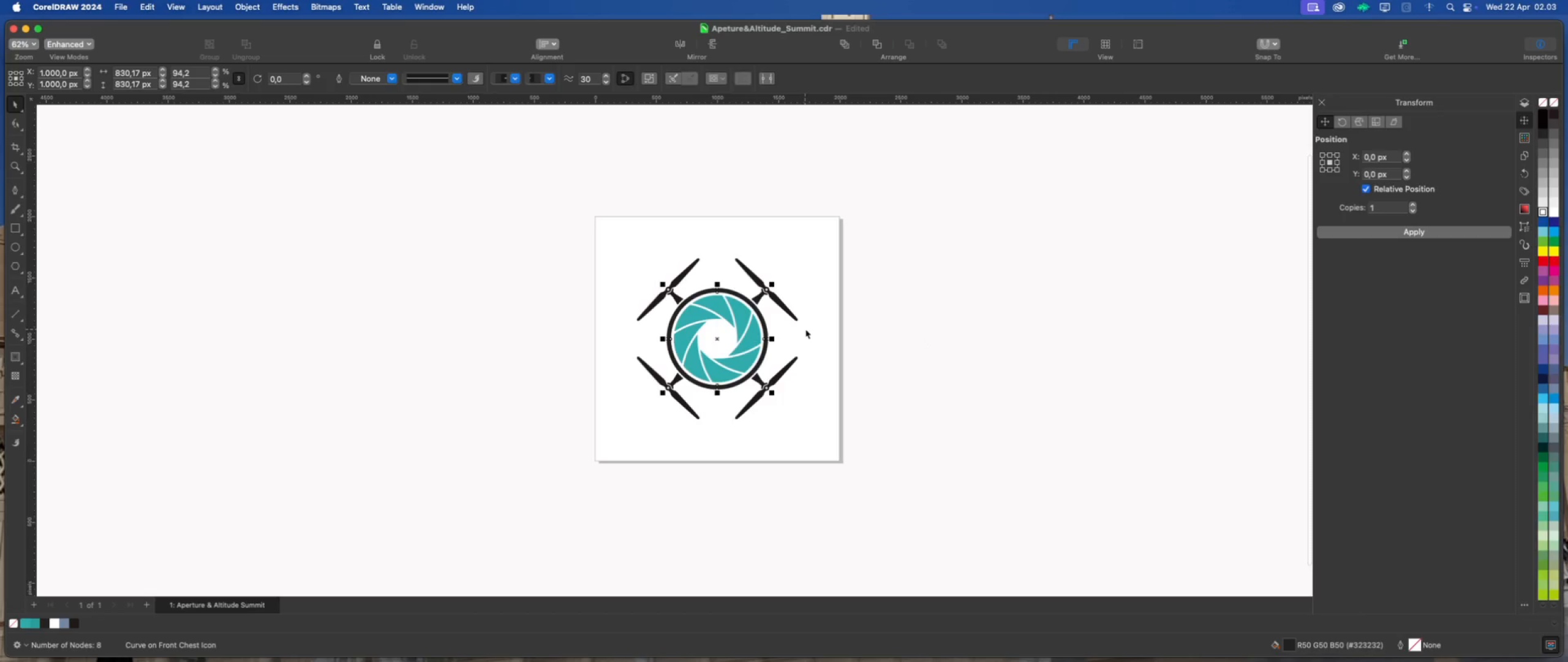 
key(Meta+Z)
 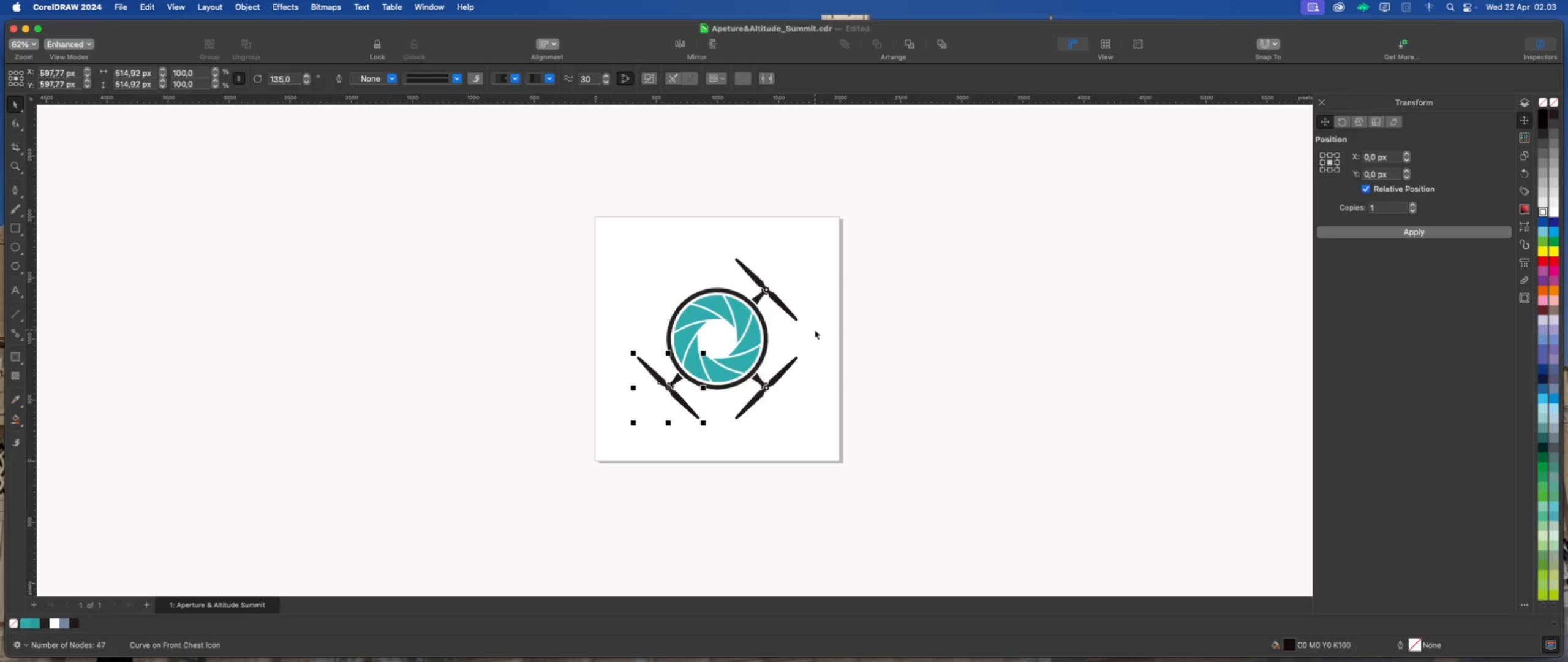 
key(Meta+Z)
 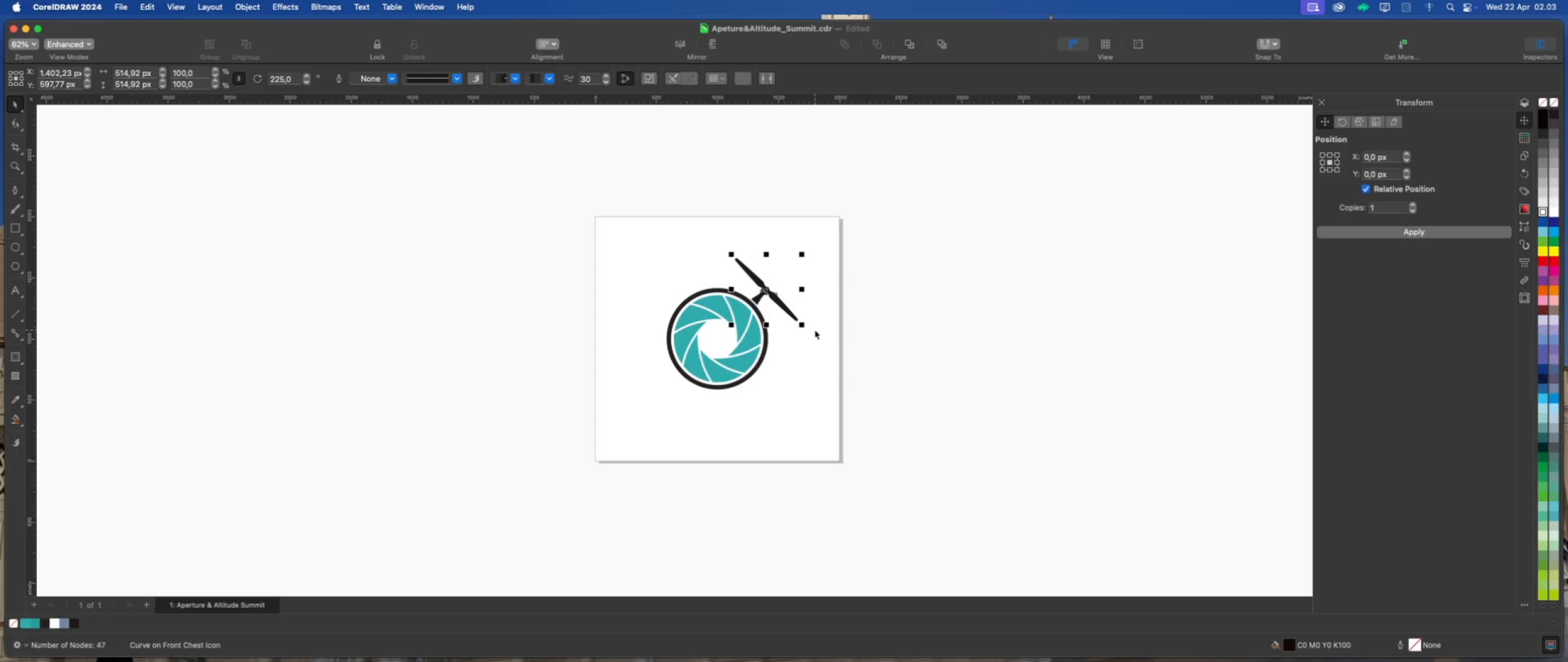 
key(Meta+Z)
 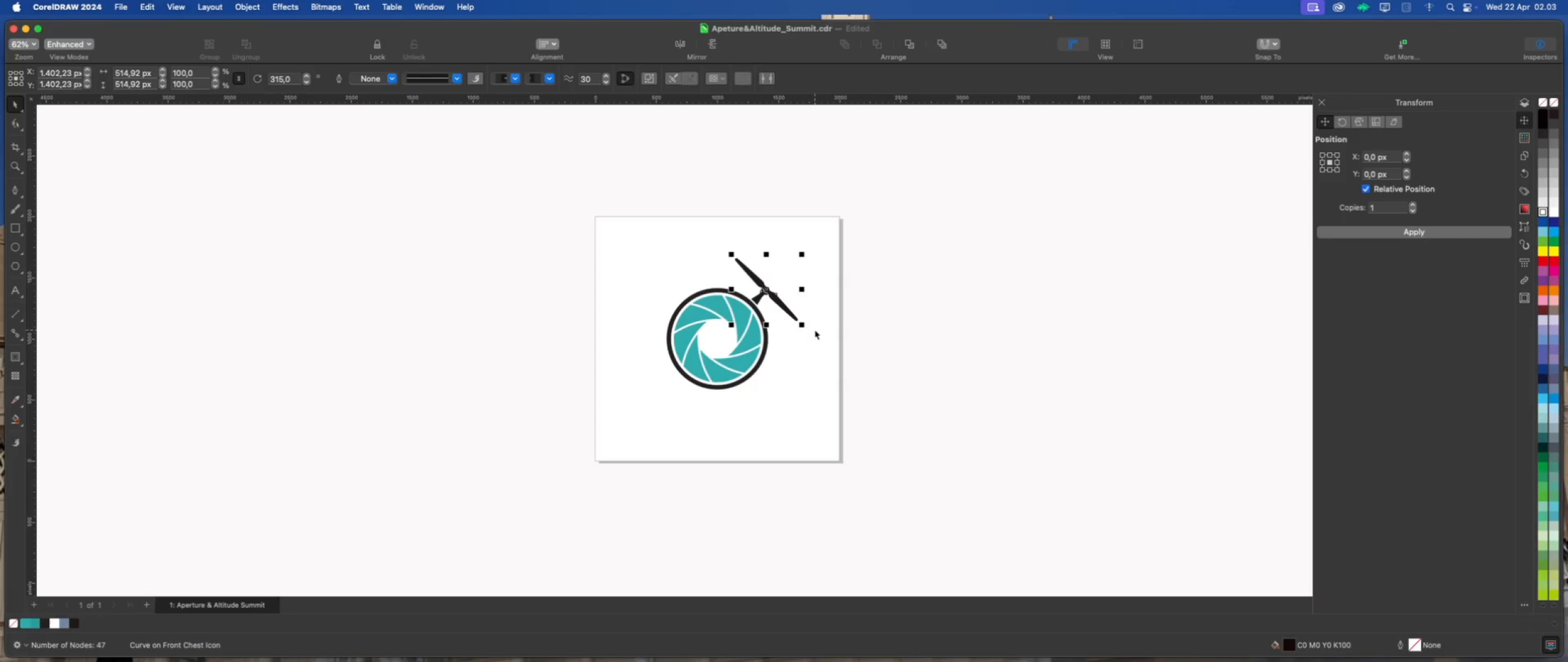 
key(Meta+Z)
 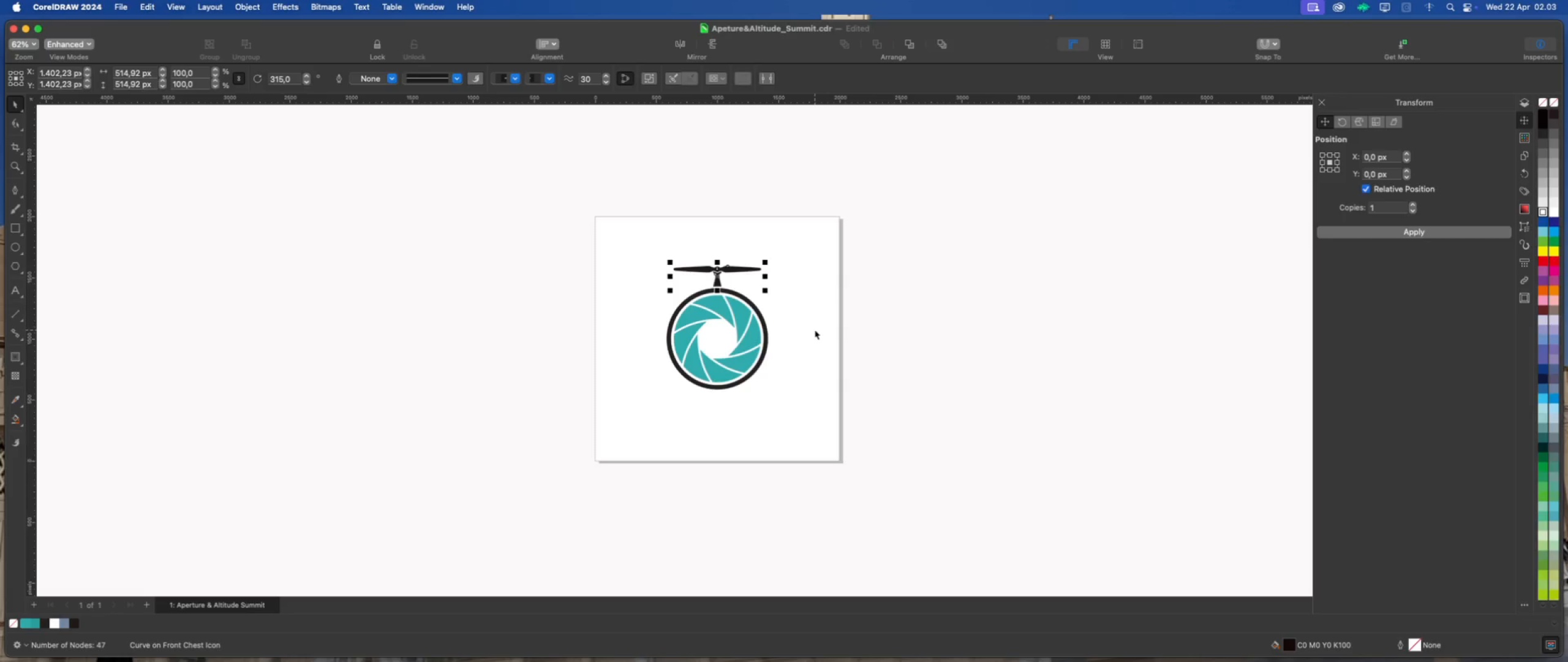 
key(Meta+Z)
 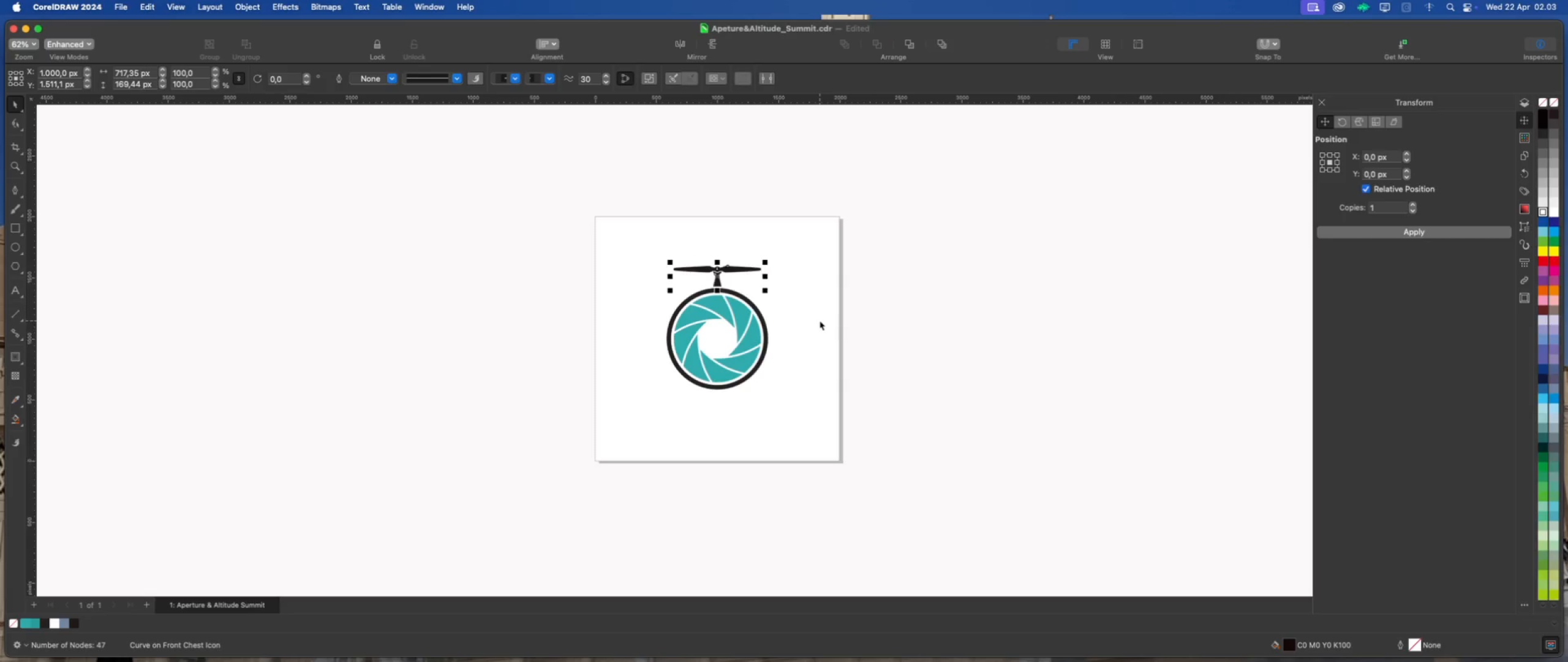 
left_click([820, 321])
 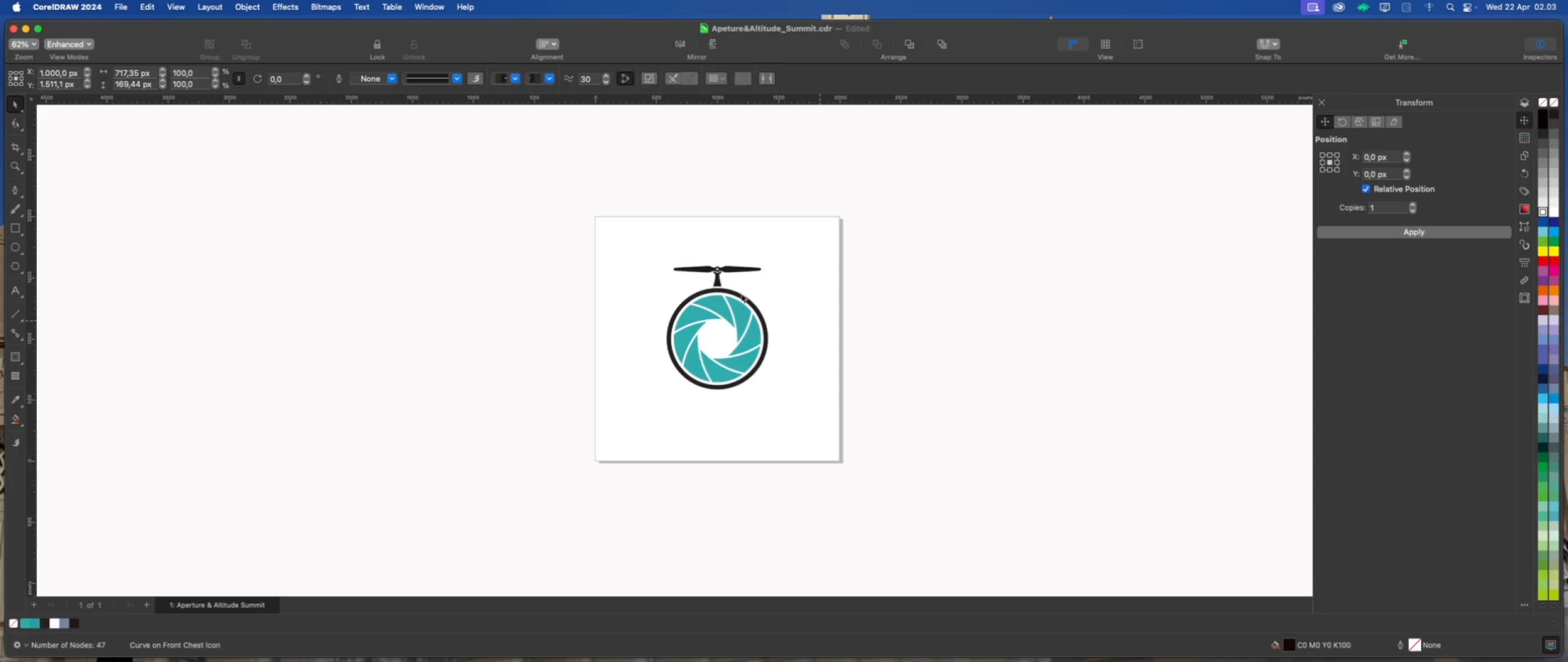 
scroll: coordinate [735, 289], scroll_direction: up, amount: 2.0
 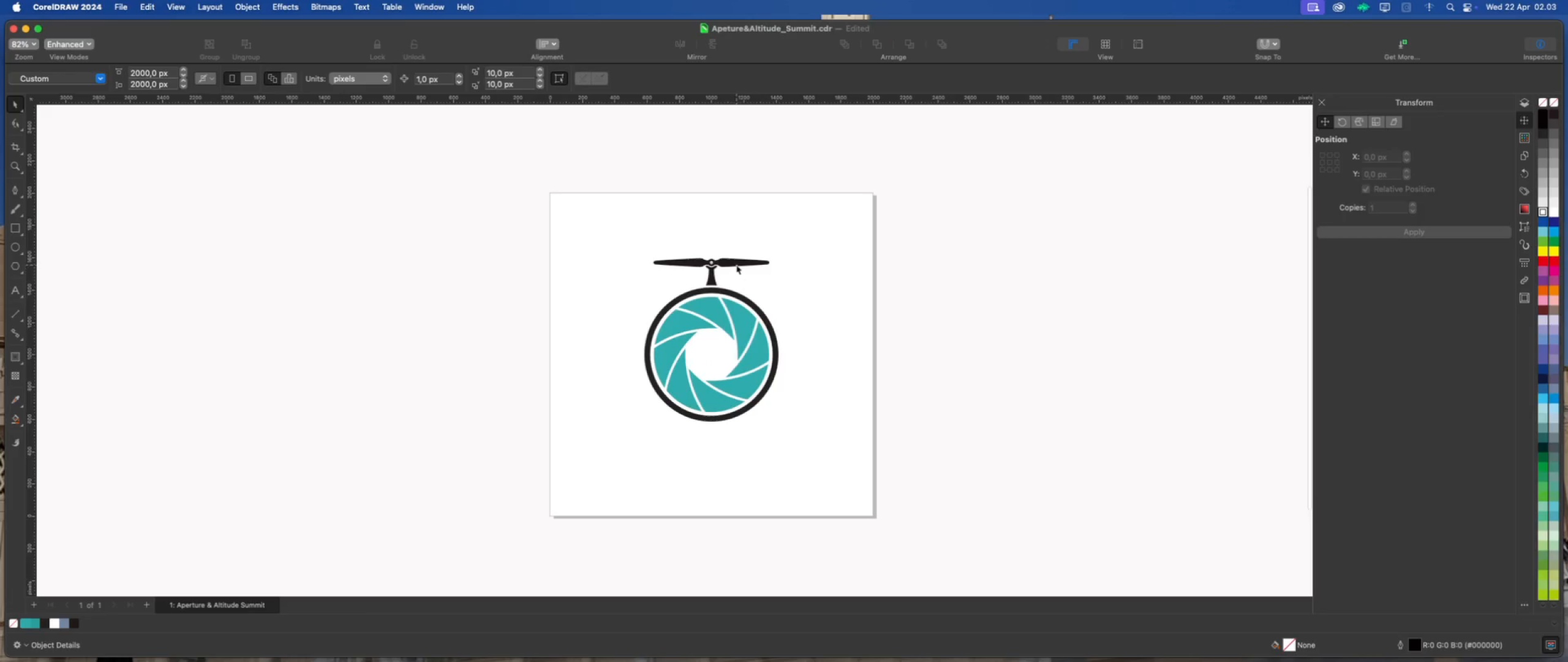 
left_click([736, 264])
 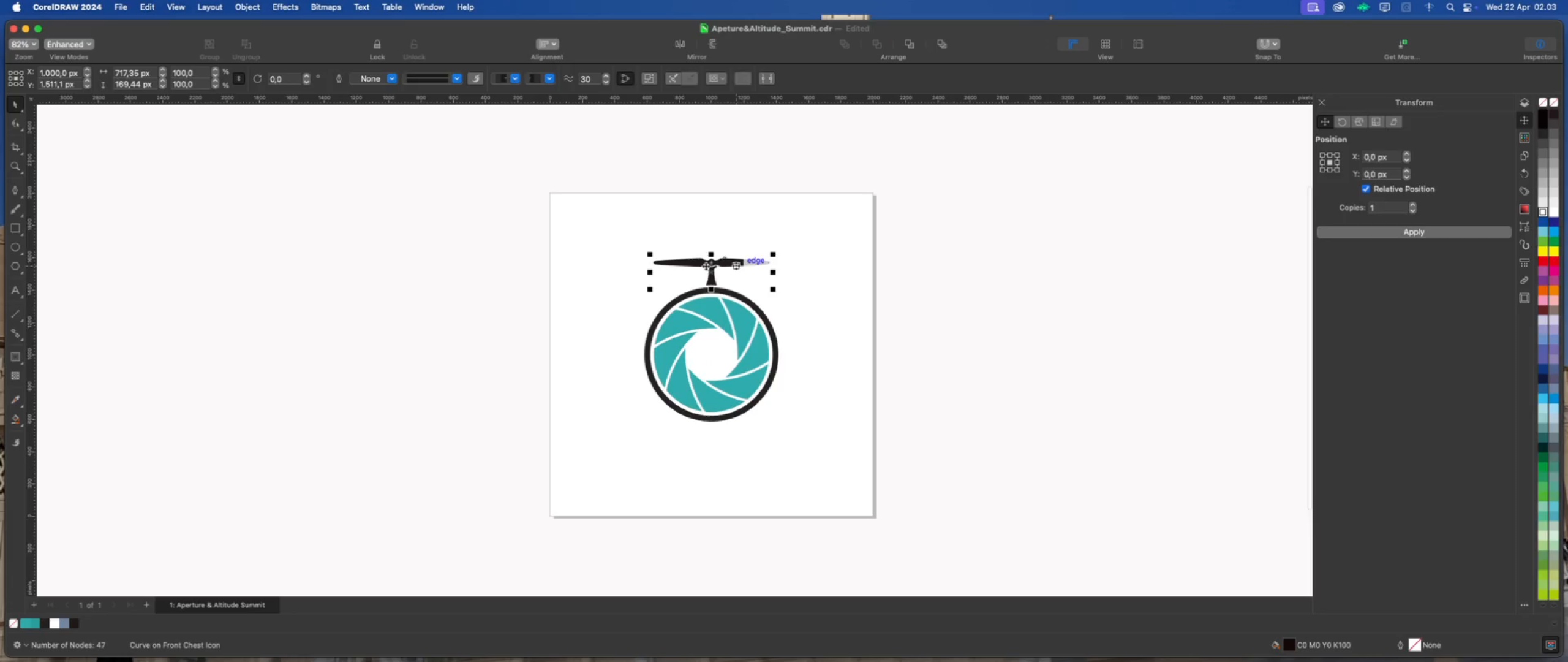 
scroll: coordinate [704, 266], scroll_direction: up, amount: 6.0
 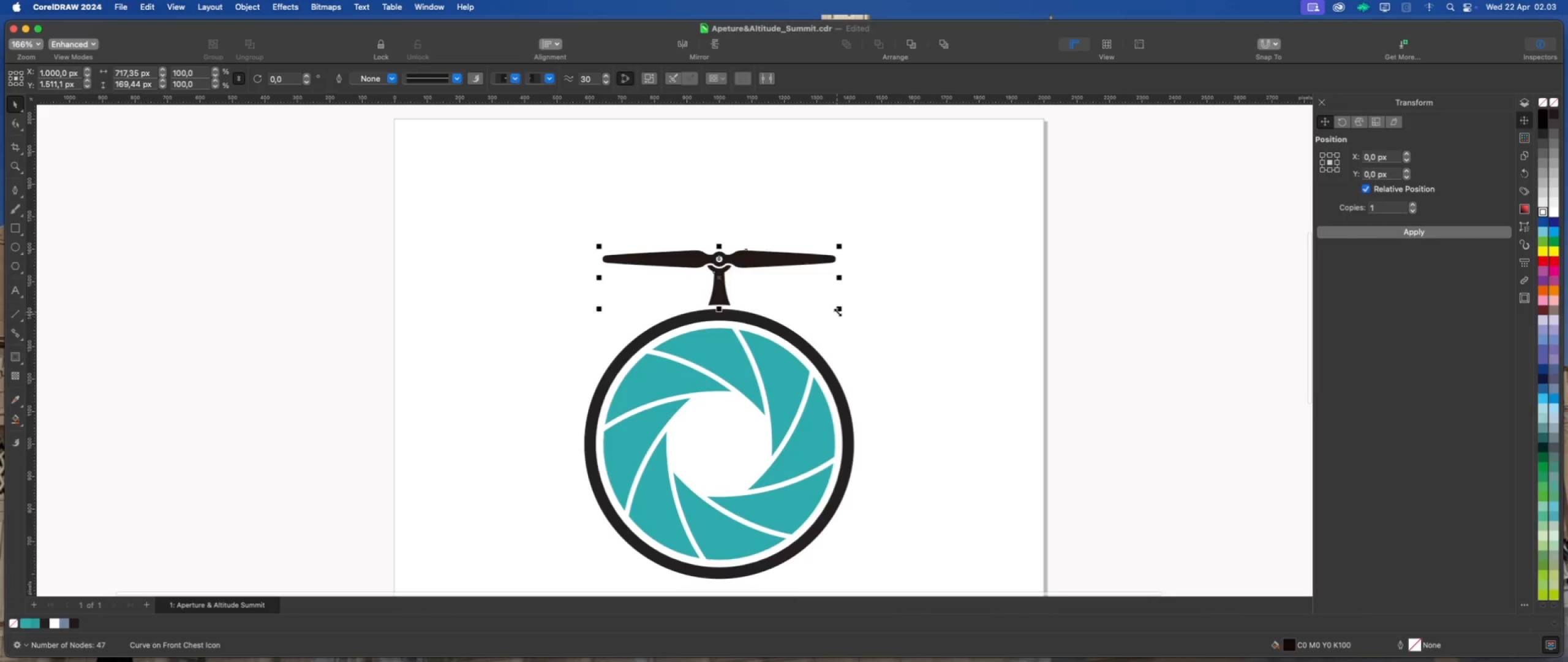 
left_click_drag(start_coordinate=[840, 309], to_coordinate=[875, 359])
 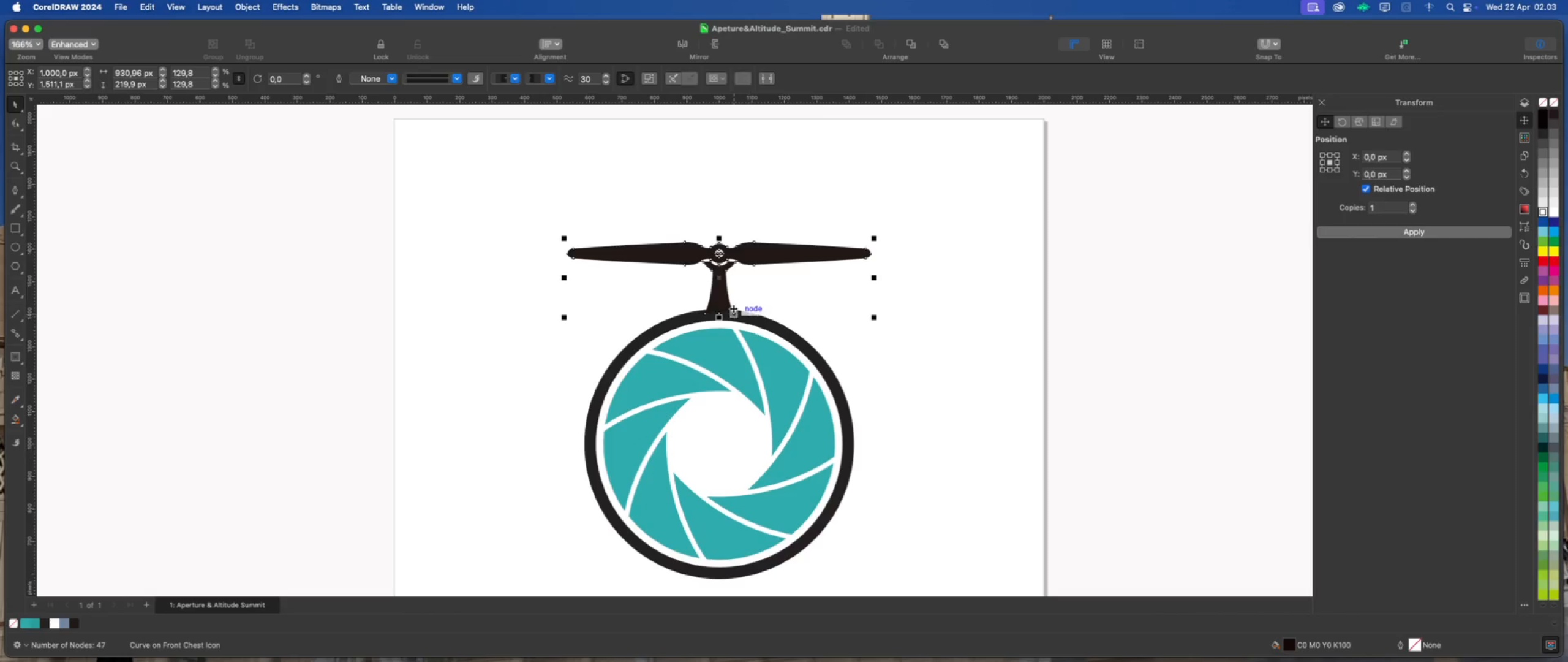 
hold_key(key=ShiftLeft, duration=1.47)
 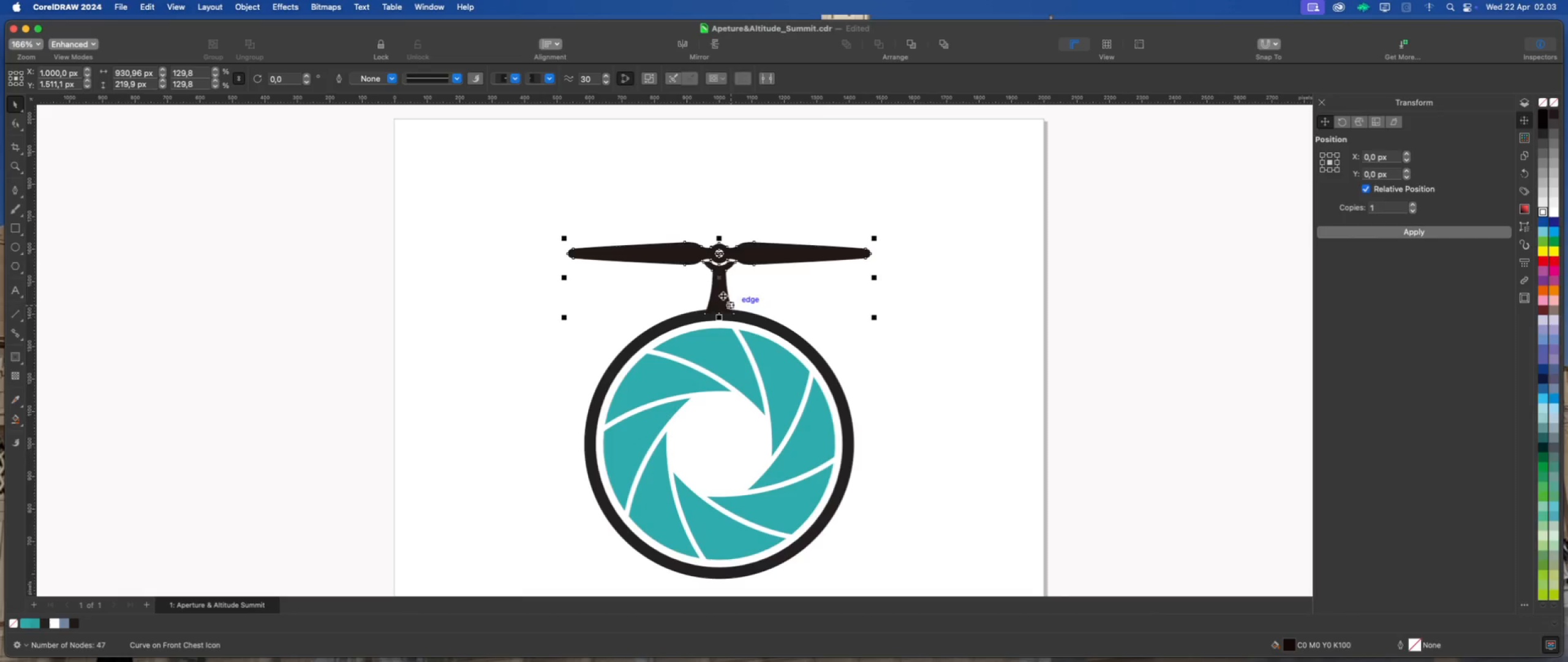 
left_click_drag(start_coordinate=[722, 294], to_coordinate=[721, 285])
 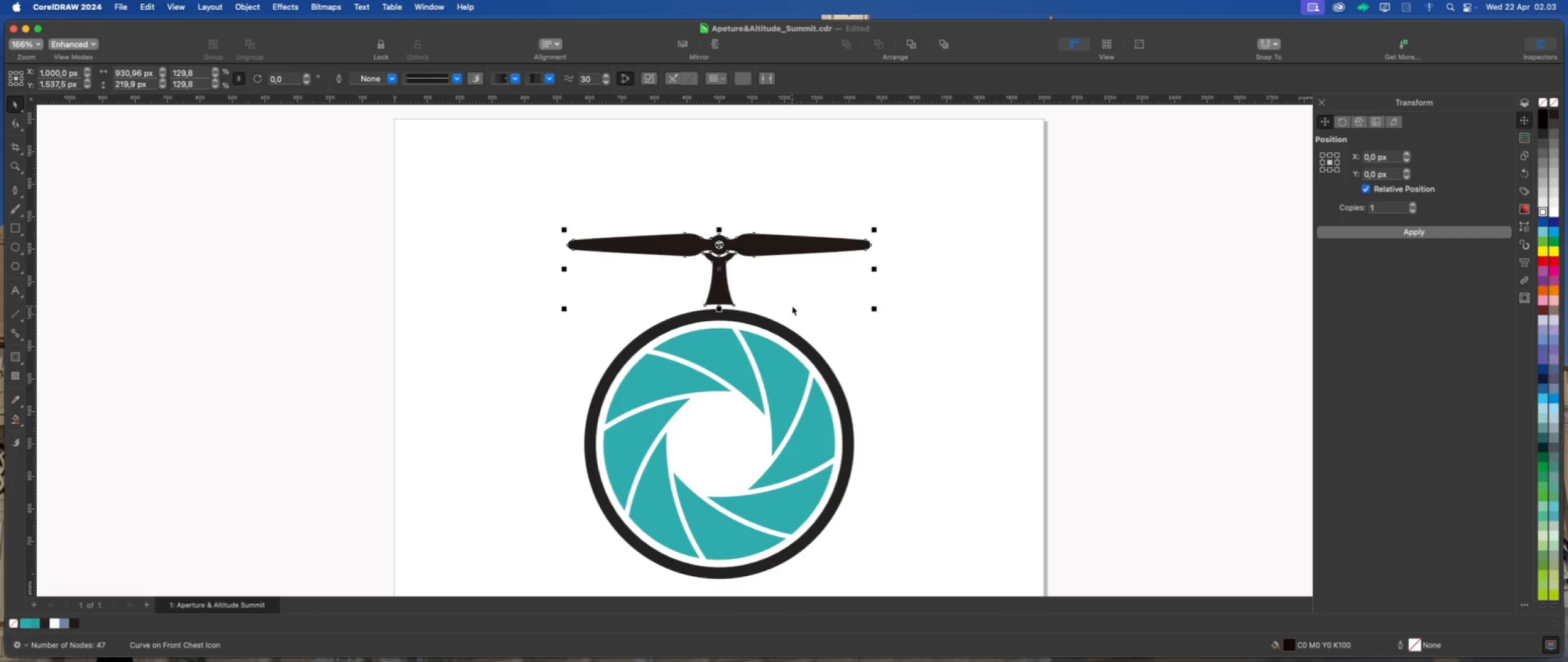 
hold_key(key=ShiftLeft, duration=1.4)
 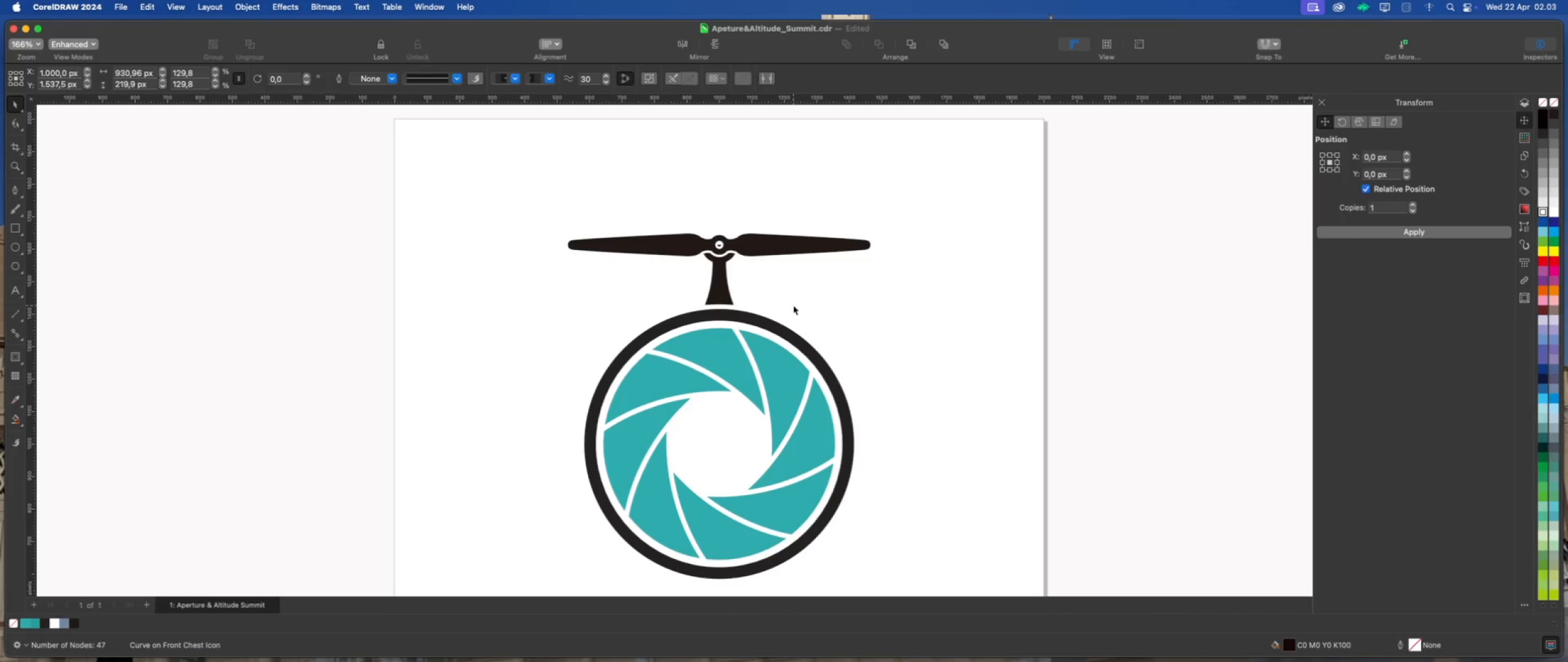 
left_click([793, 305])
 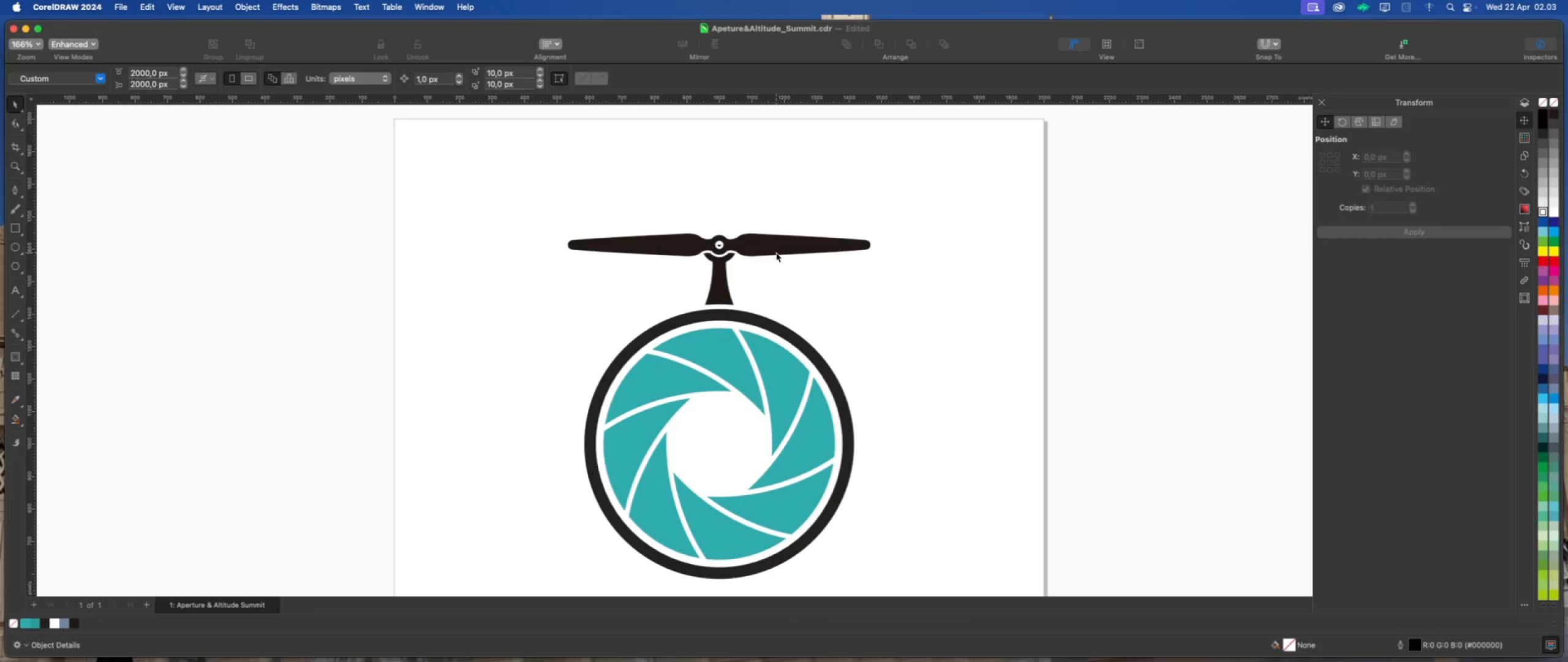 
left_click([776, 252])
 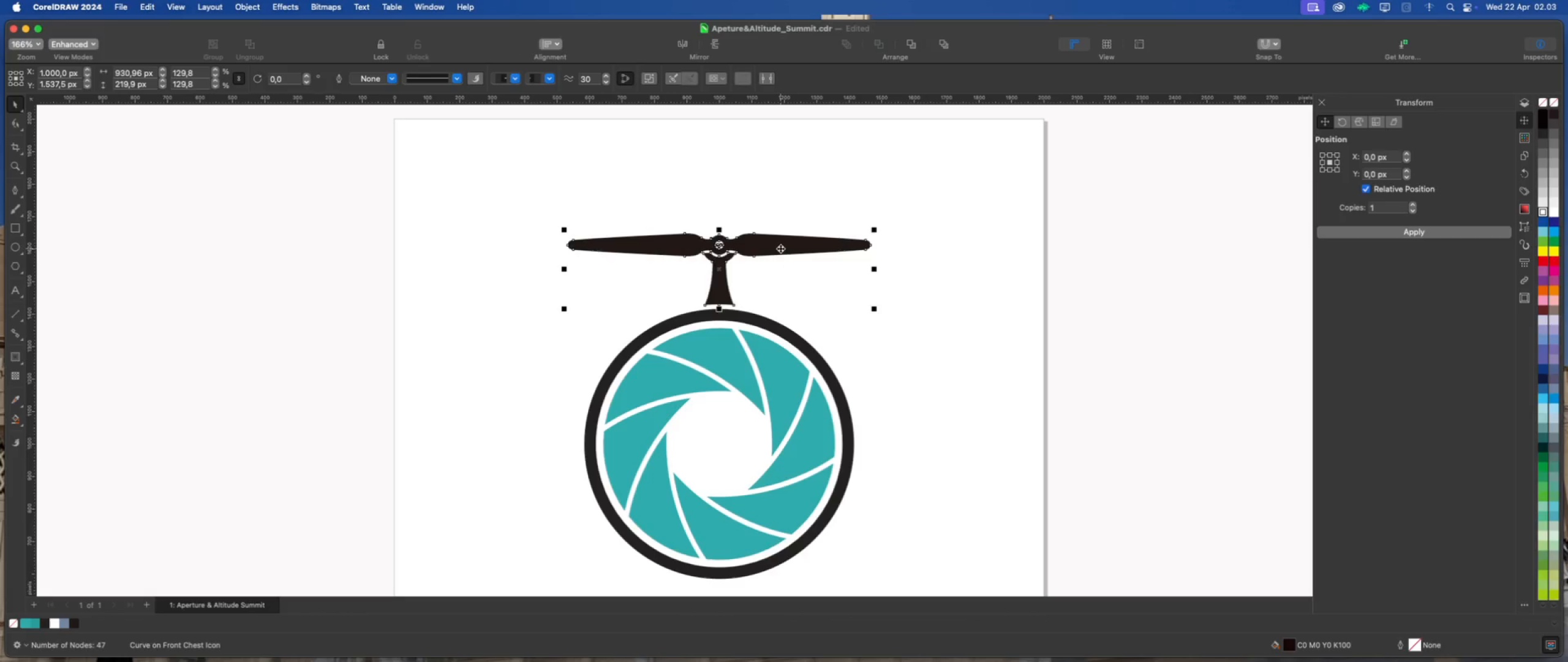 
left_click([780, 248])
 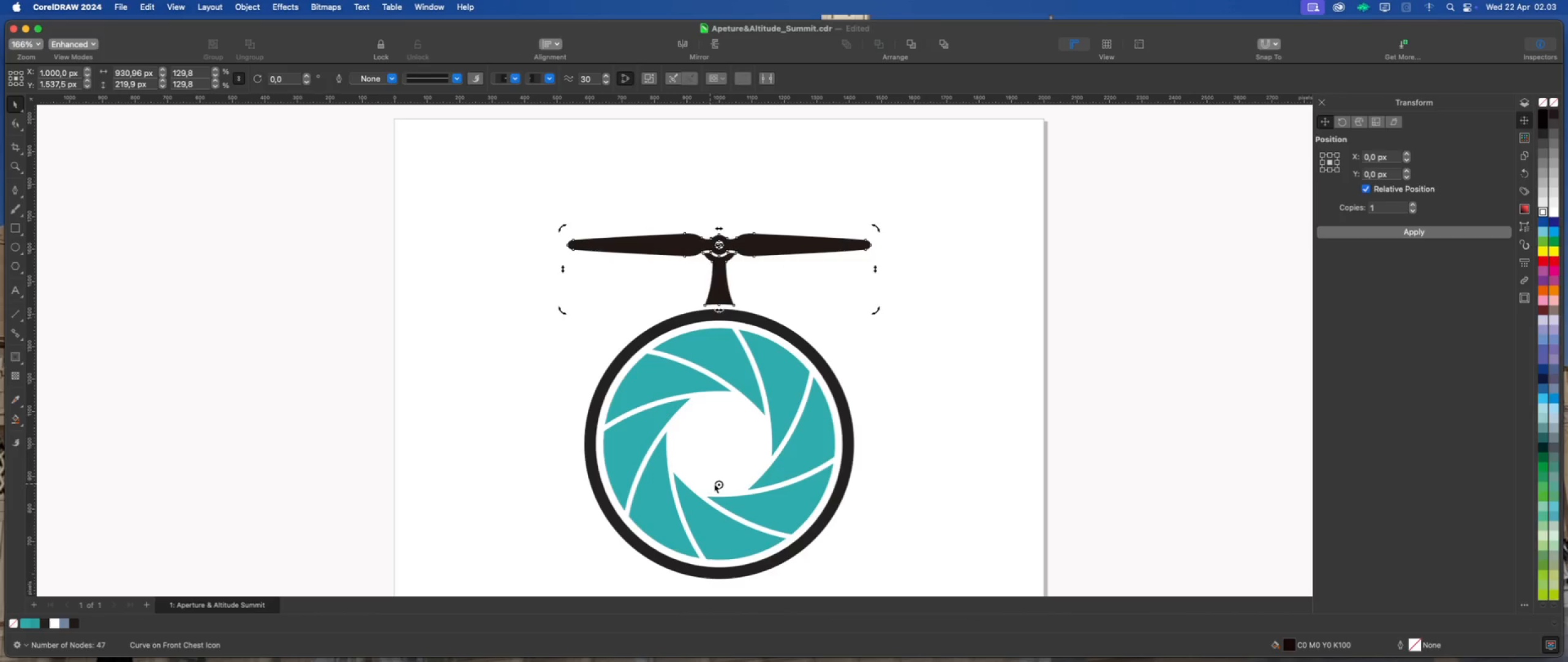 
left_click_drag(start_coordinate=[719, 482], to_coordinate=[720, 448])
 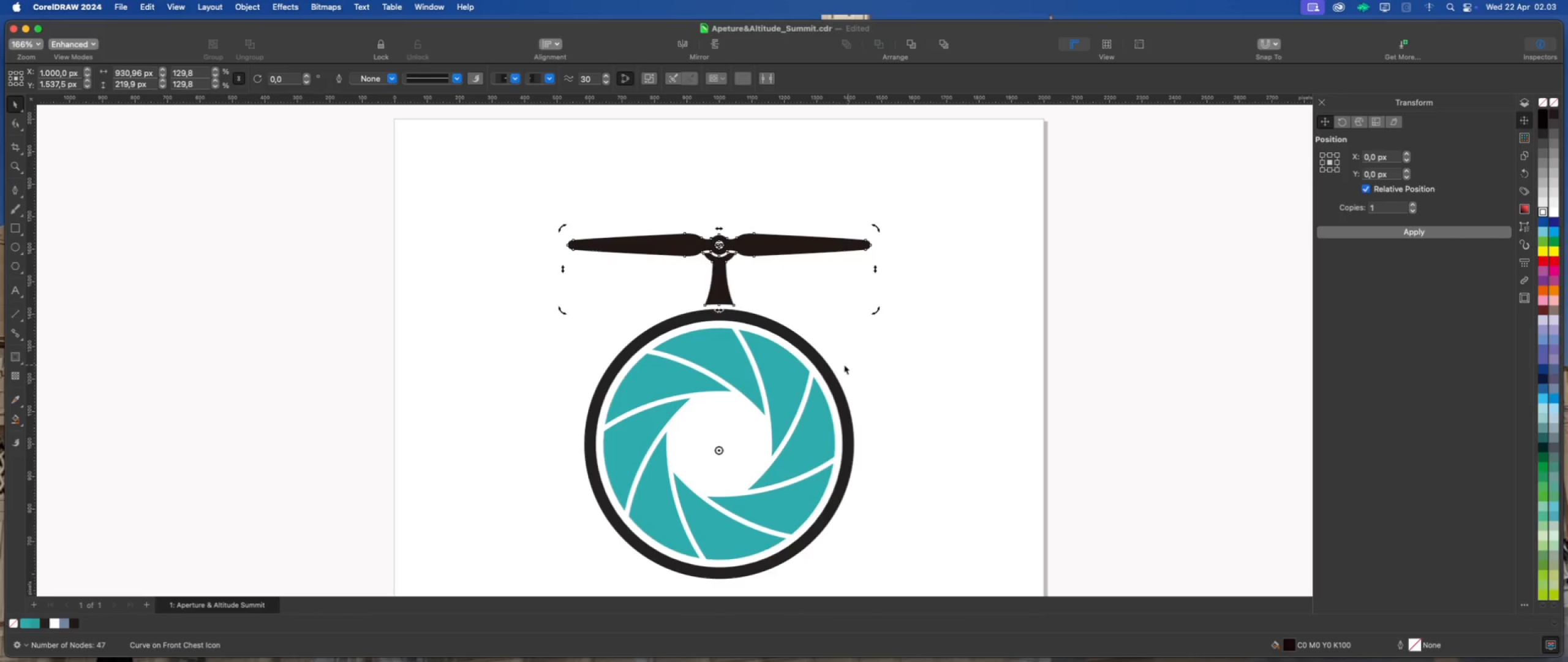 
scroll: coordinate [761, 430], scroll_direction: none, amount: 0.0
 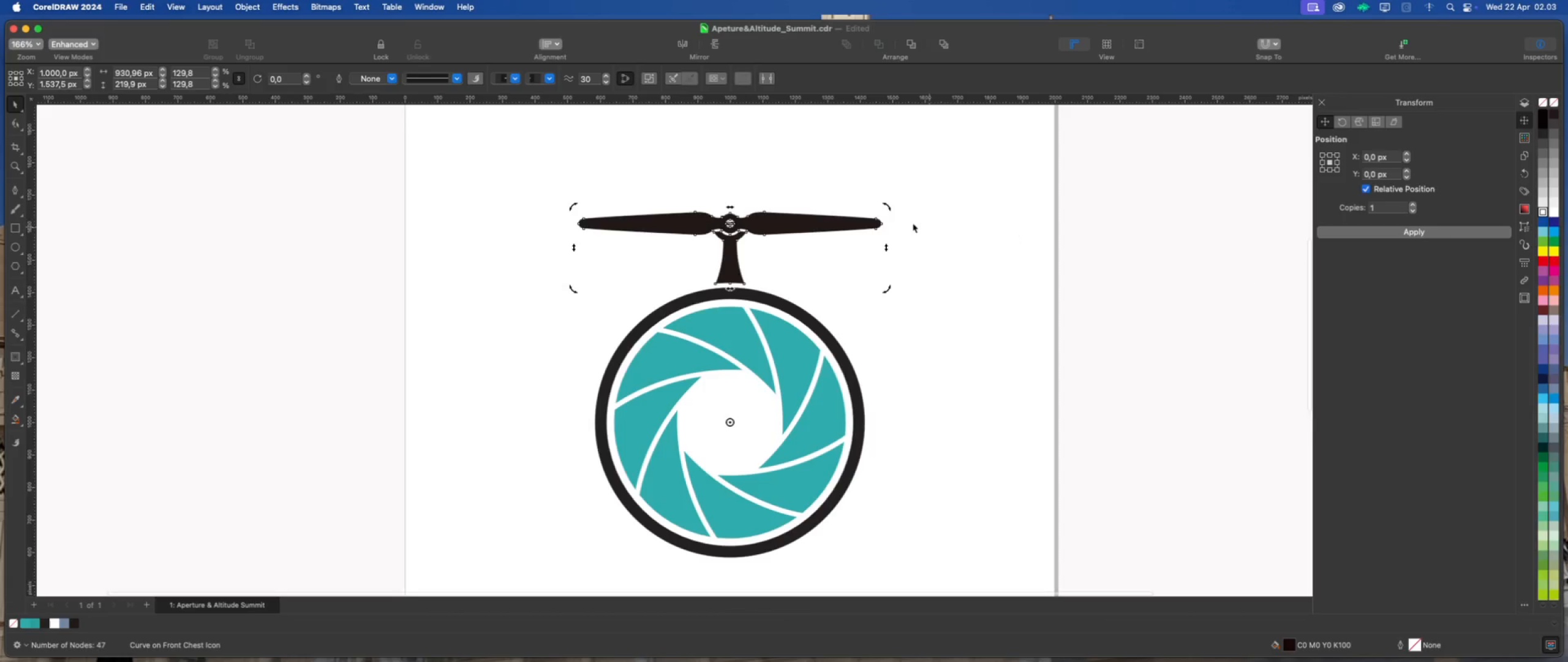 
left_click_drag(start_coordinate=[888, 208], to_coordinate=[982, 352])
 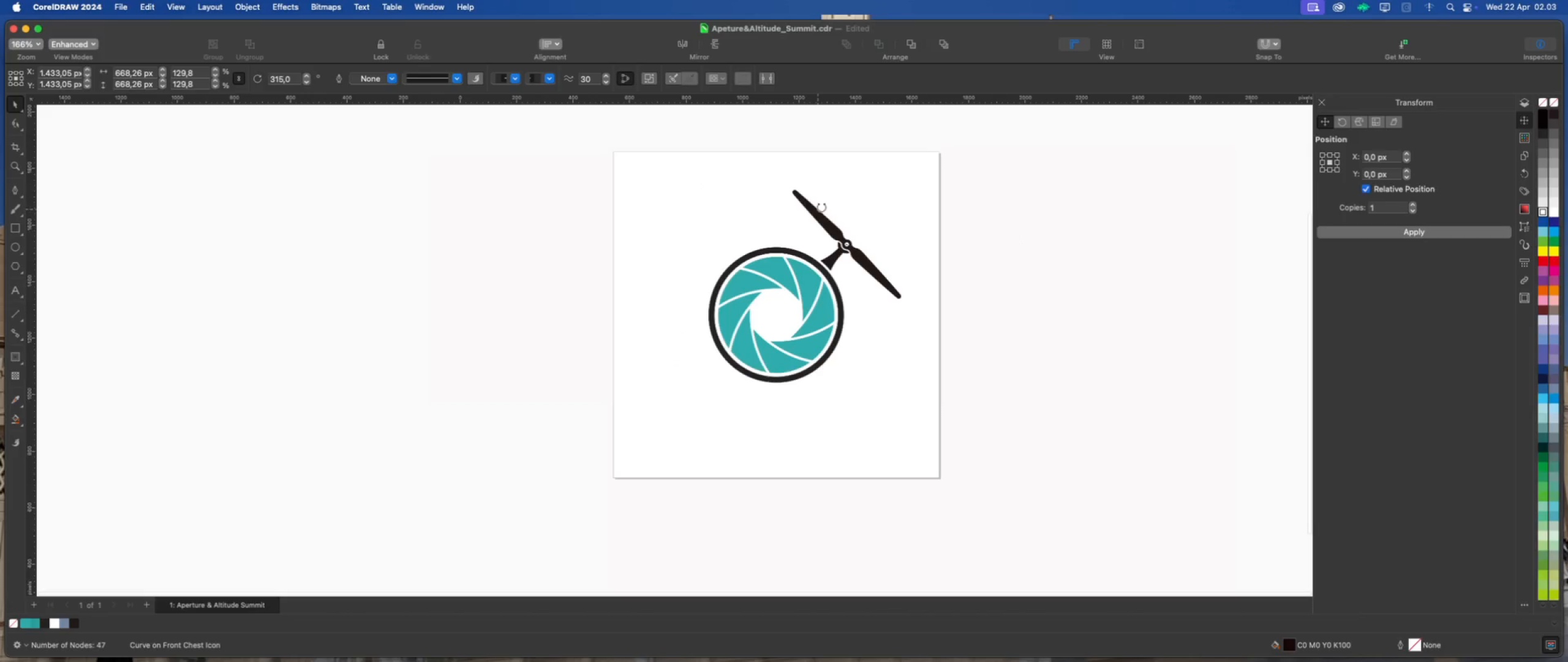 
hold_key(key=CommandLeft, duration=1.75)
 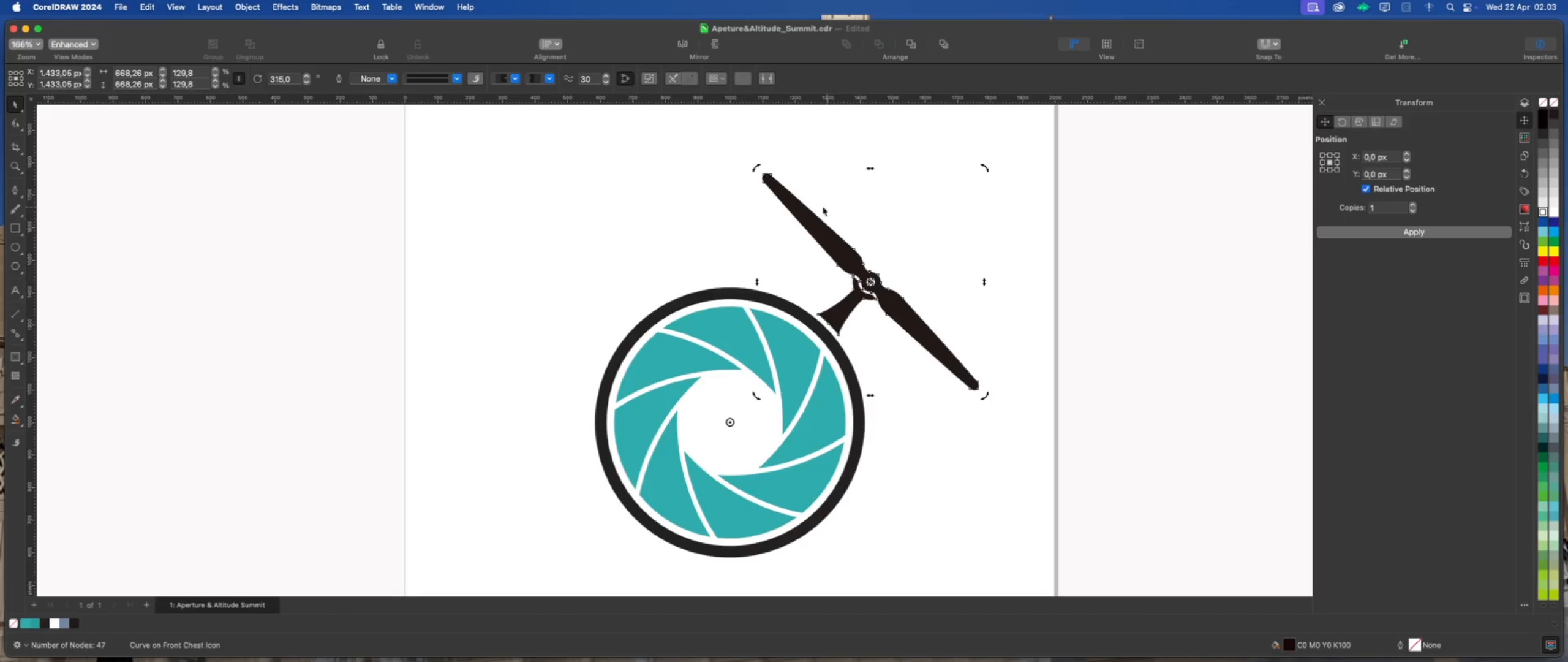 
scroll: coordinate [823, 207], scroll_direction: down, amount: 5.0
 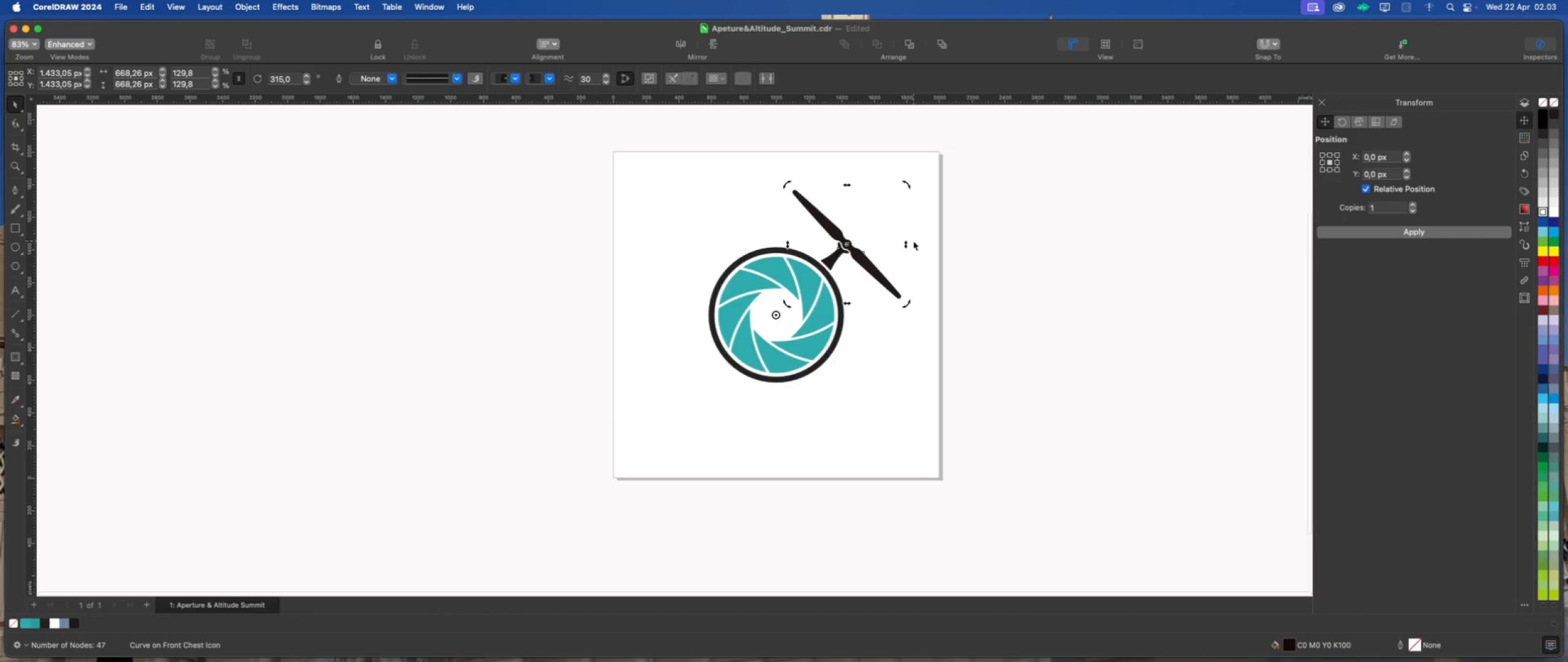 
scroll: coordinate [913, 241], scroll_direction: up, amount: 1.0
 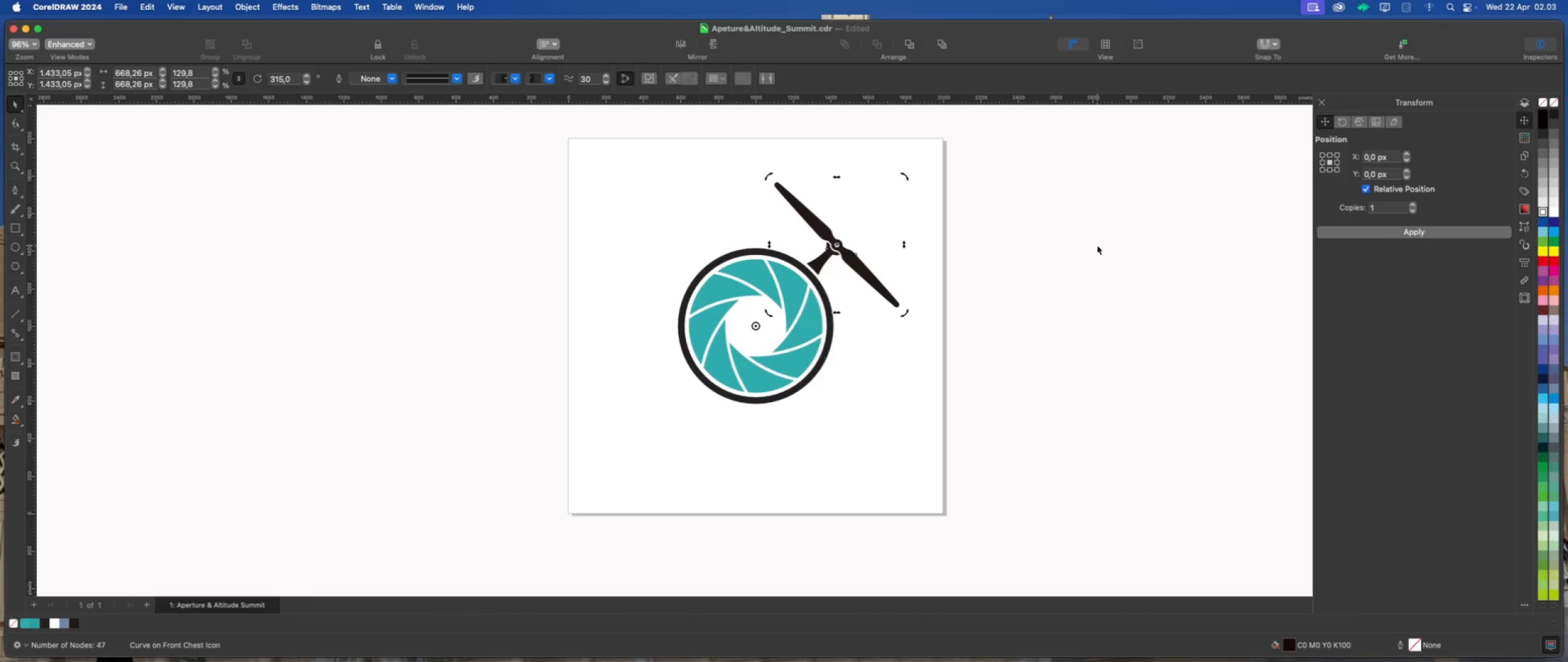 
key(Meta+Z)
 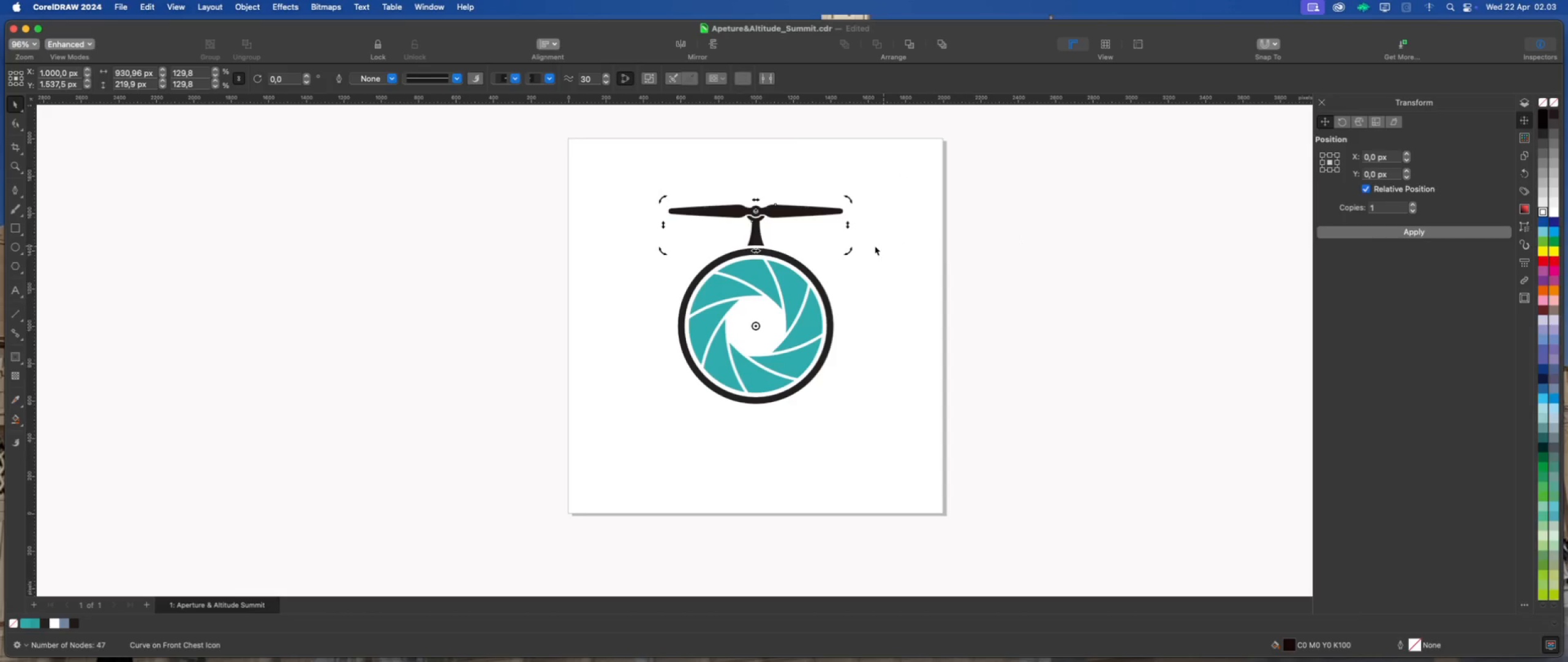 
left_click([872, 246])
 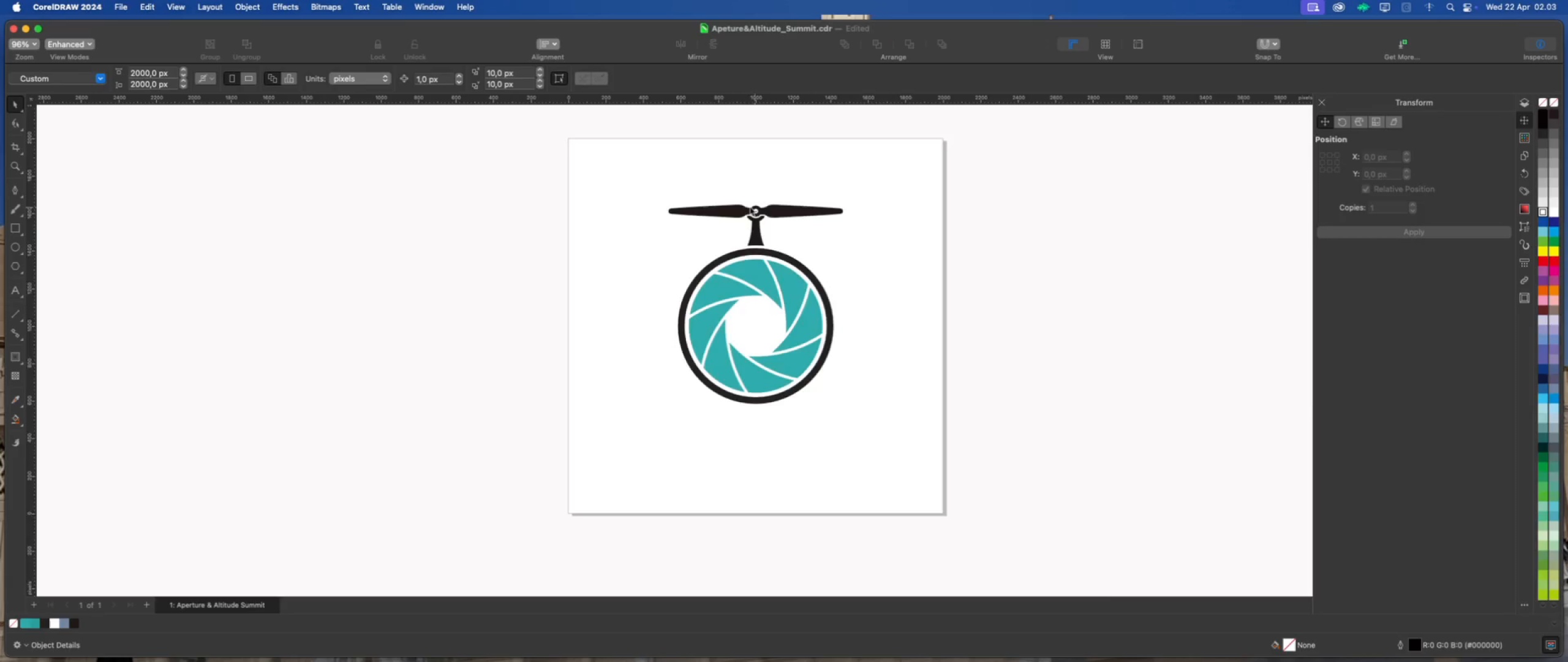 
left_click([769, 221])
 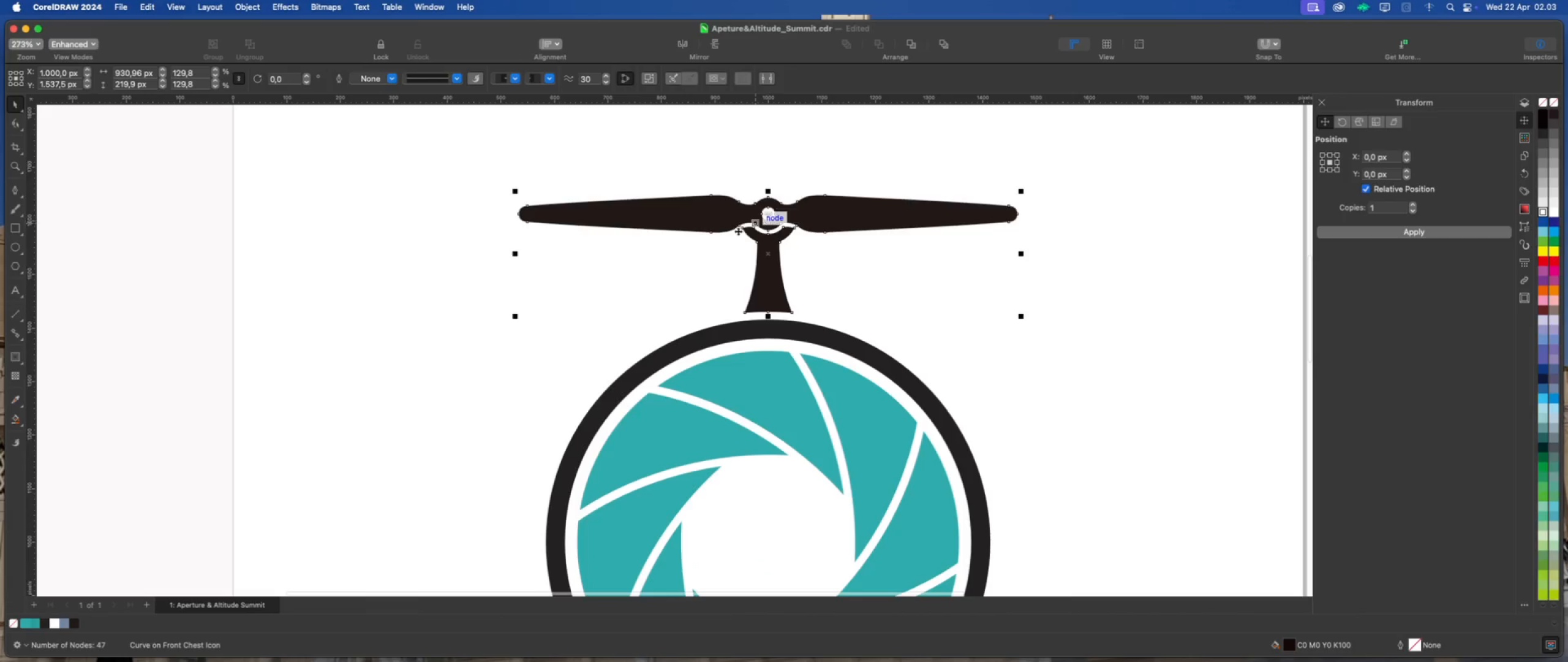 
scroll: coordinate [758, 223], scroll_direction: up, amount: 8.0
 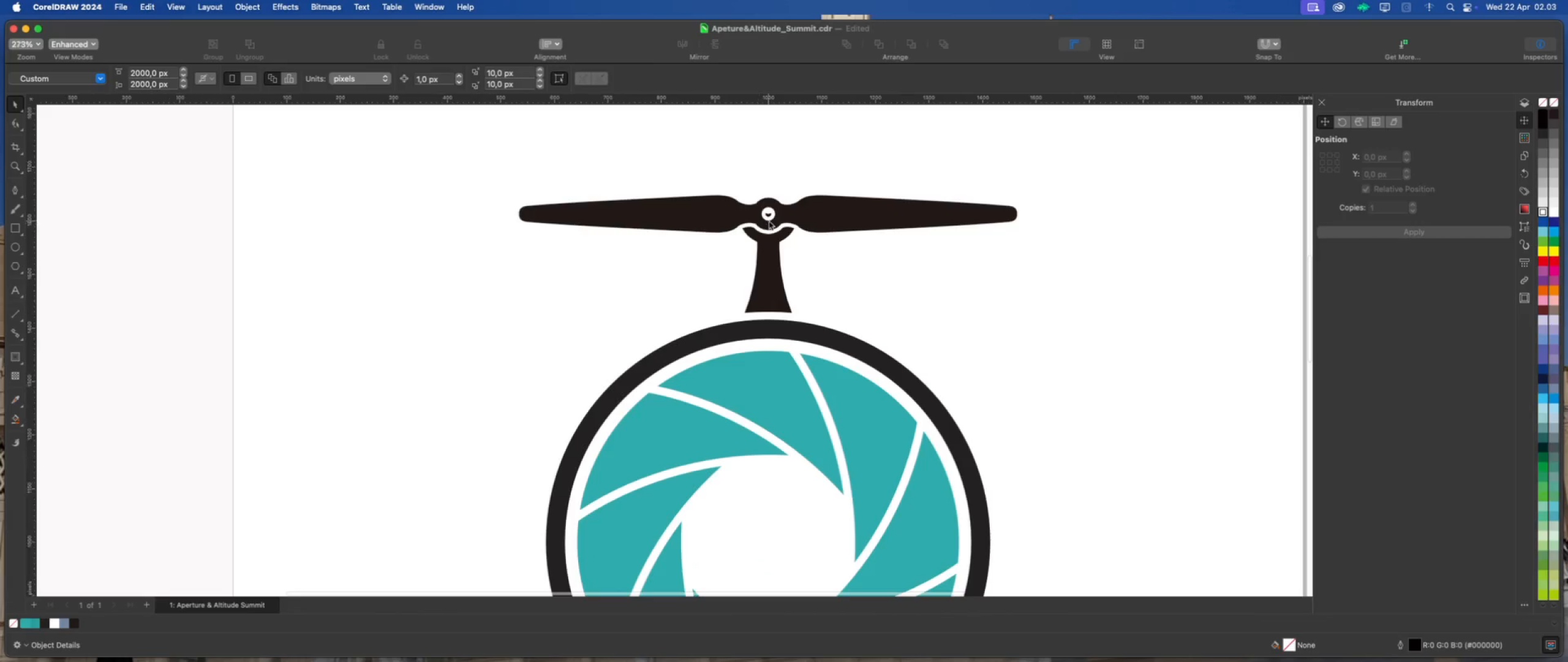 
scroll: coordinate [715, 232], scroll_direction: down, amount: 2.0
 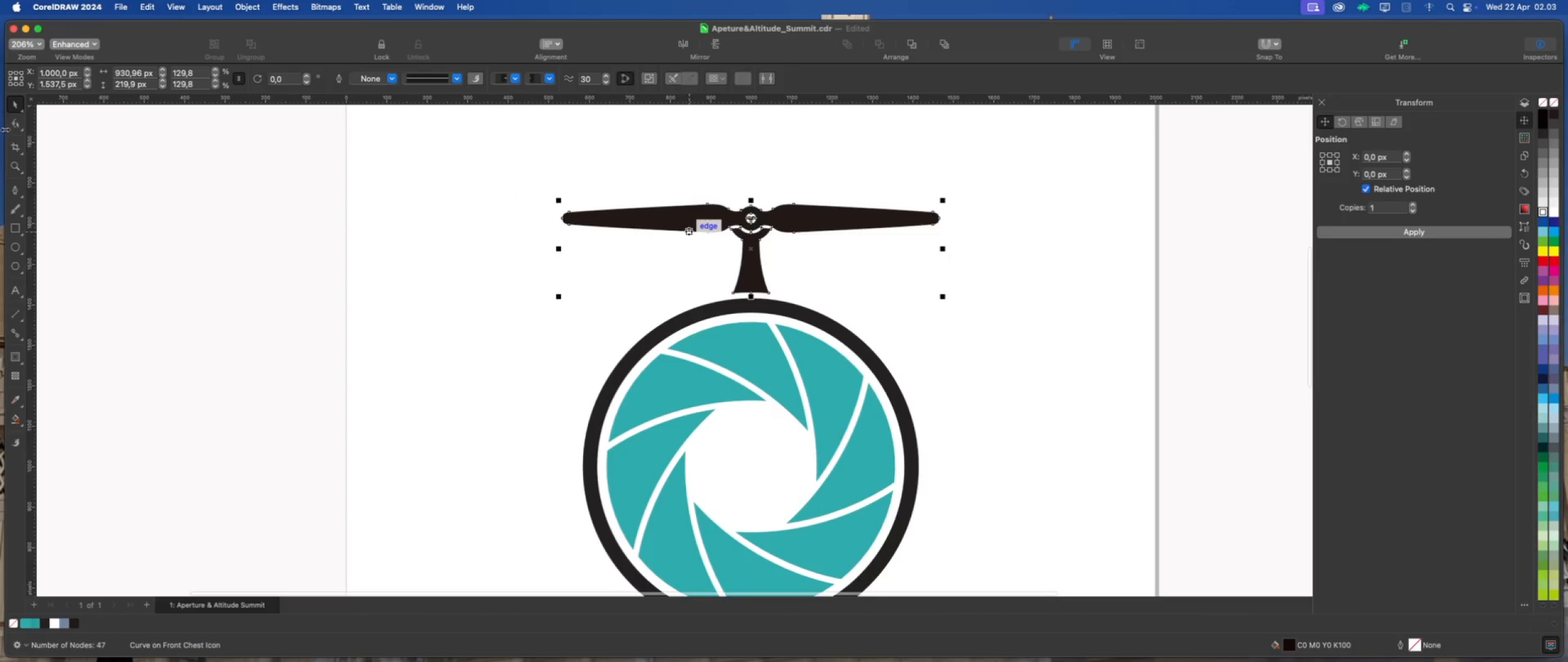 
left_click([12, 125])
 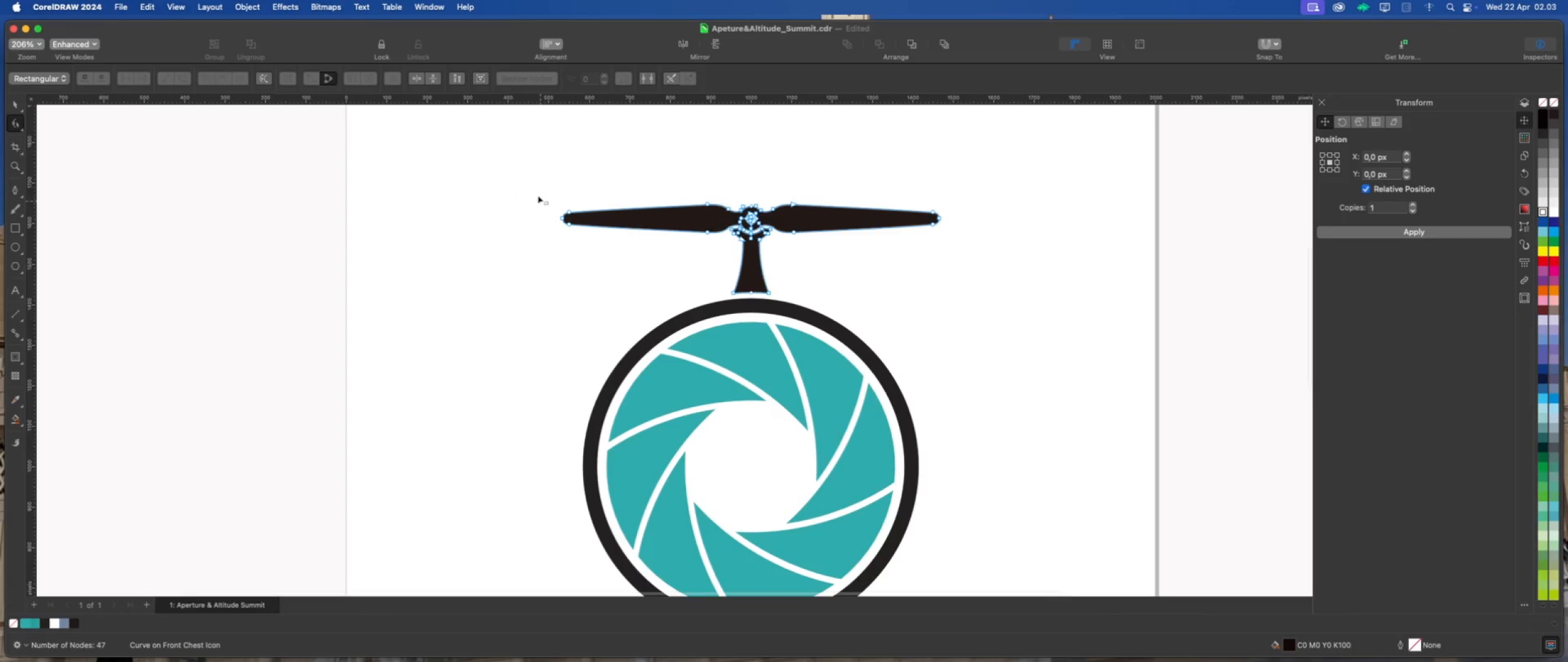 
left_click_drag(start_coordinate=[530, 178], to_coordinate=[964, 259])
 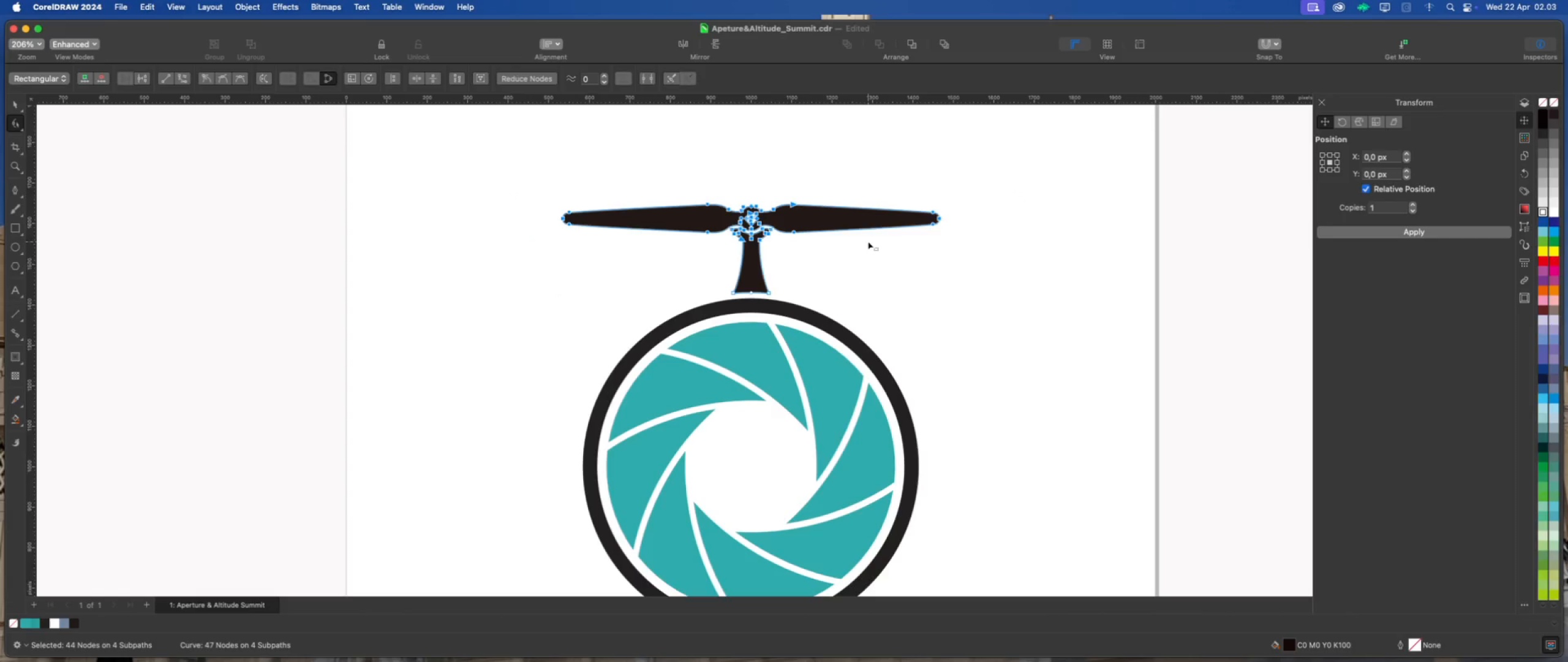 
key(ArrowUp)
 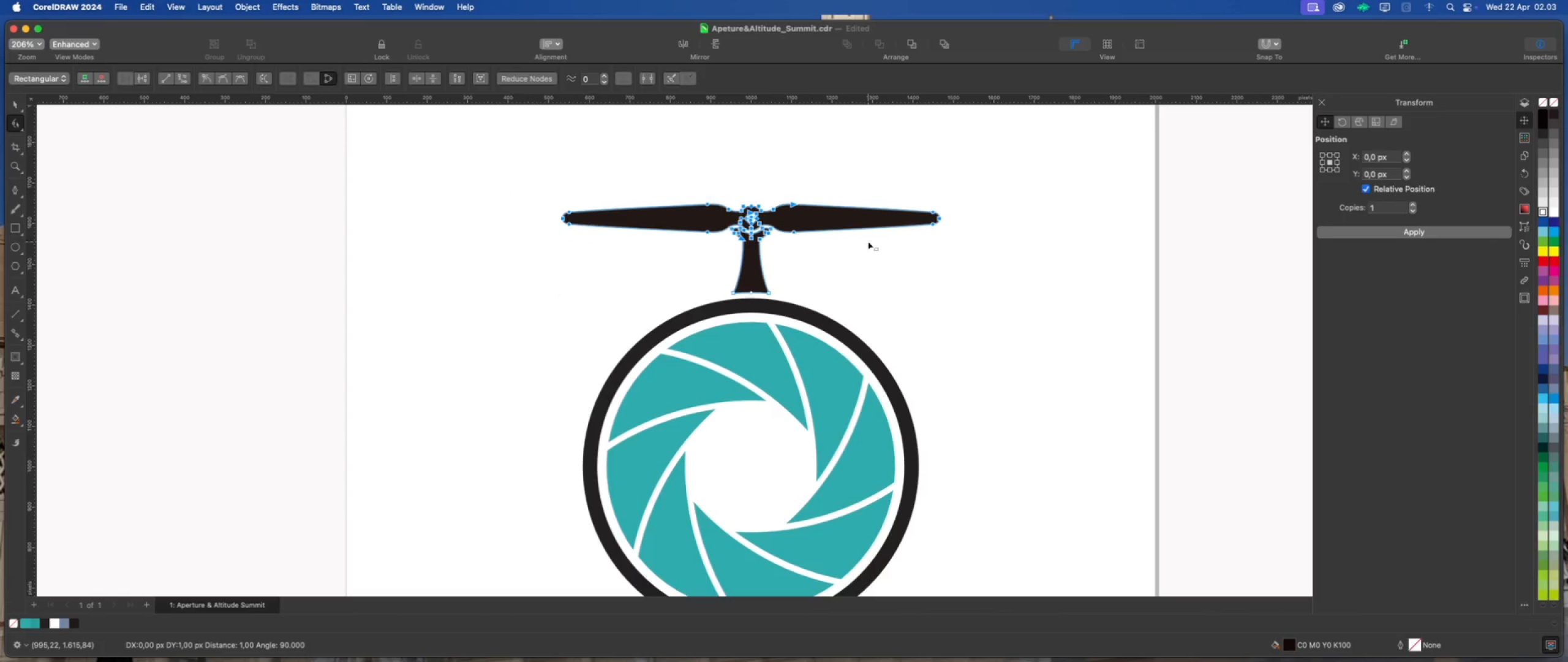 
key(ArrowUp)
 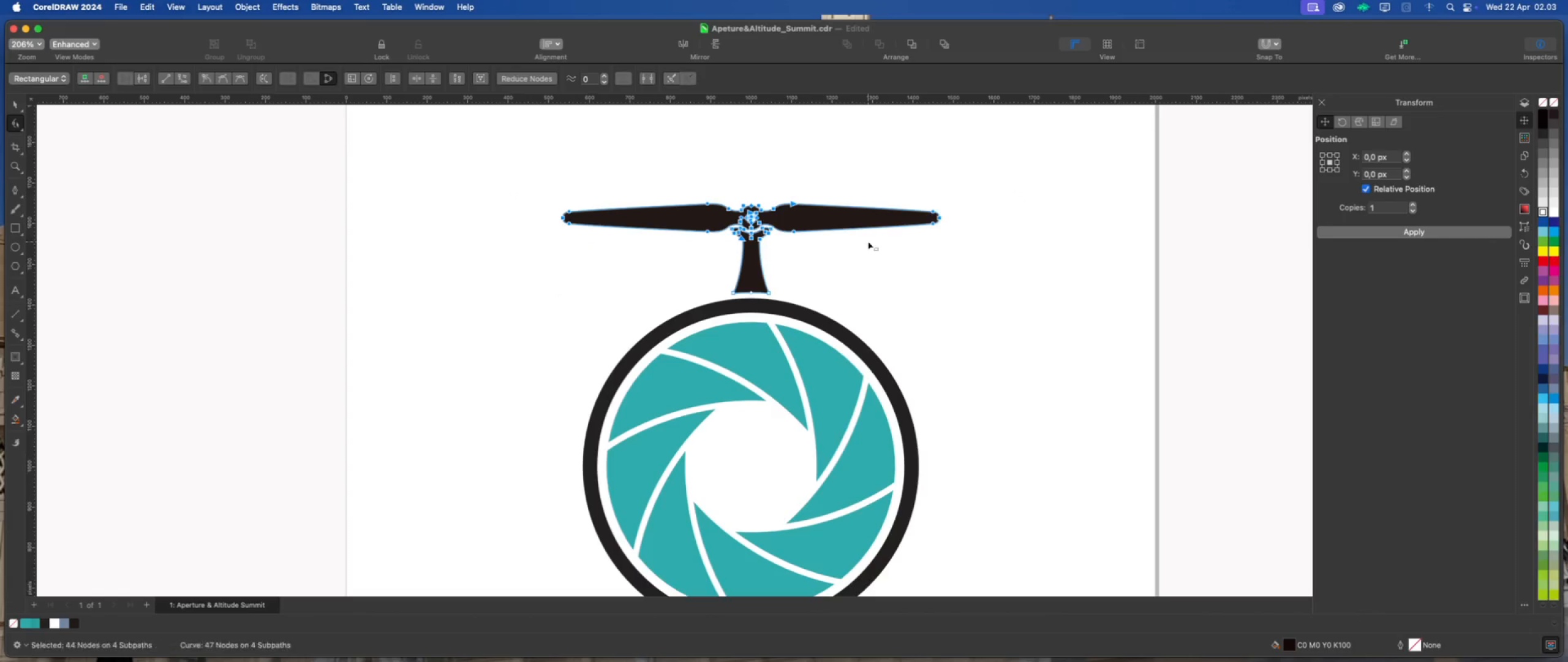 
key(ArrowUp)
 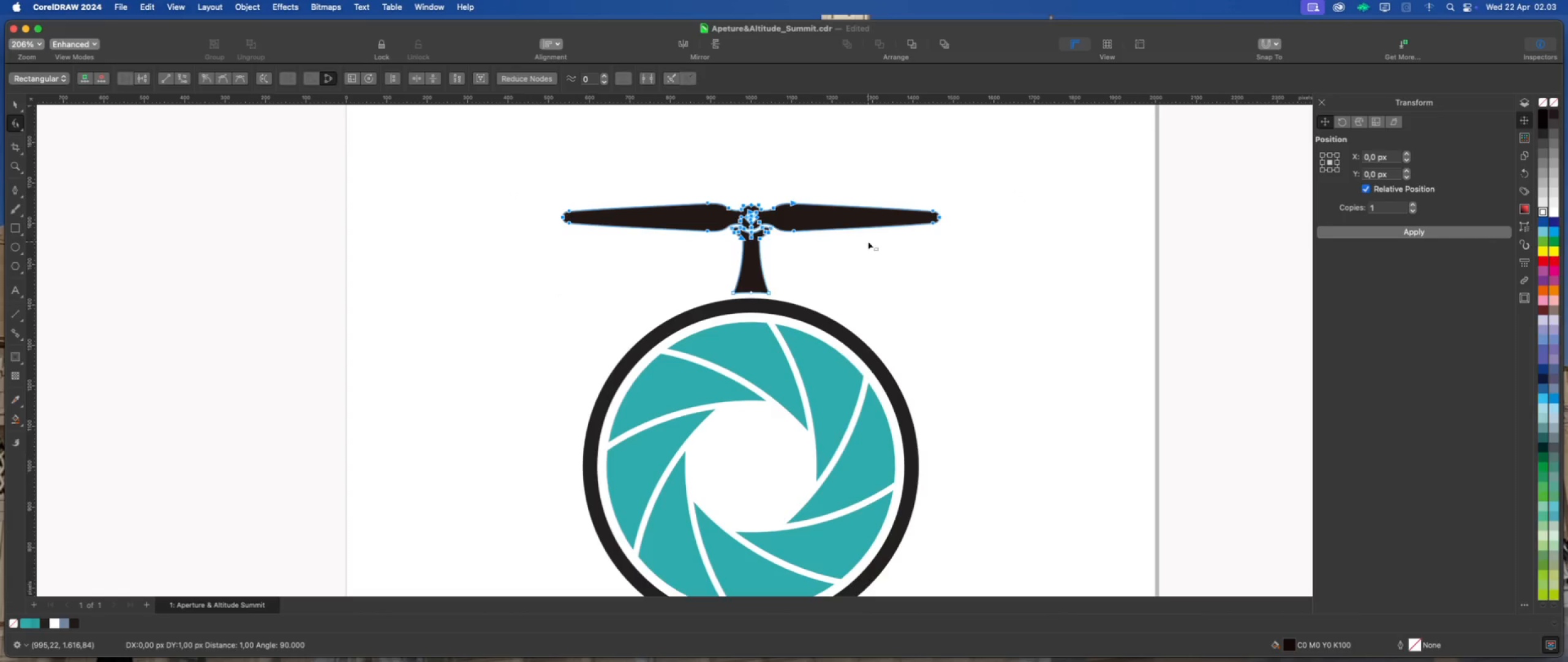 
key(ArrowUp)
 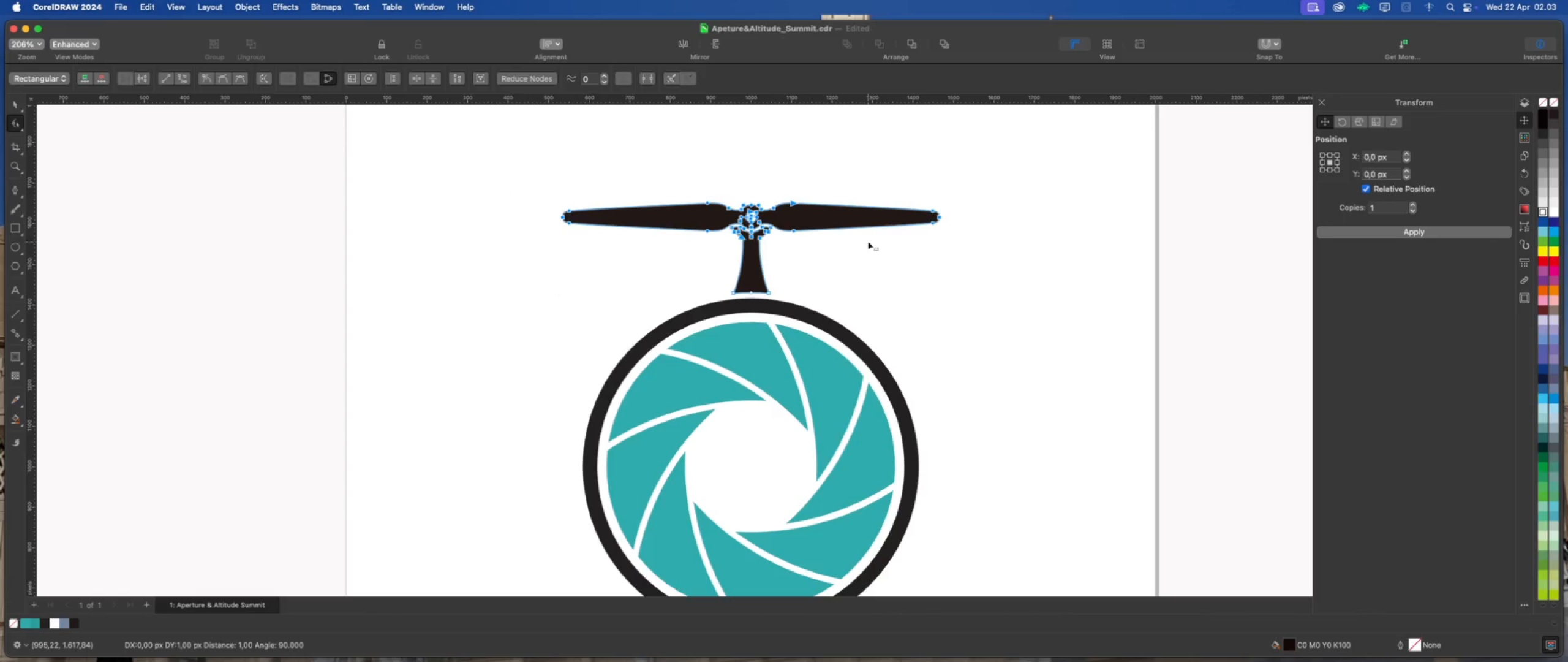 
hold_key(key=ArrowUp, duration=1.02)
 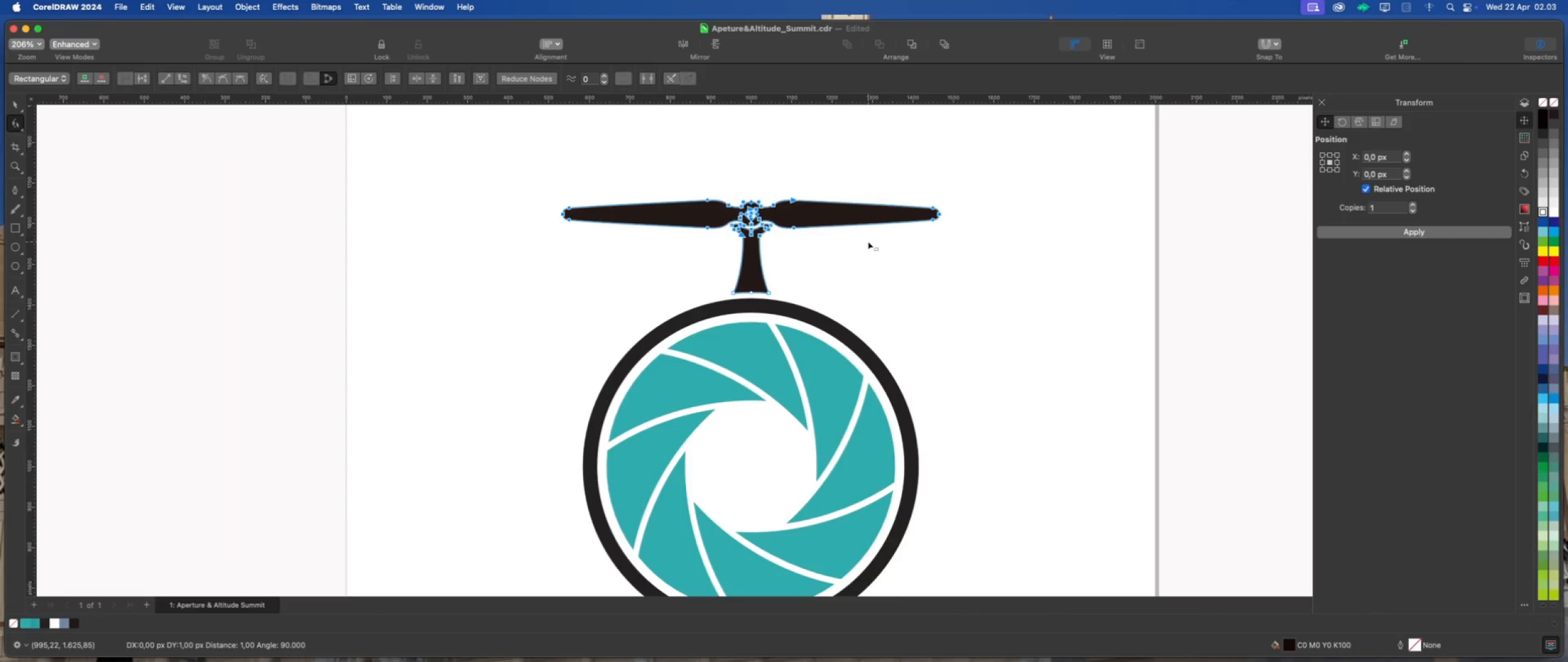 
key(ArrowUp)
 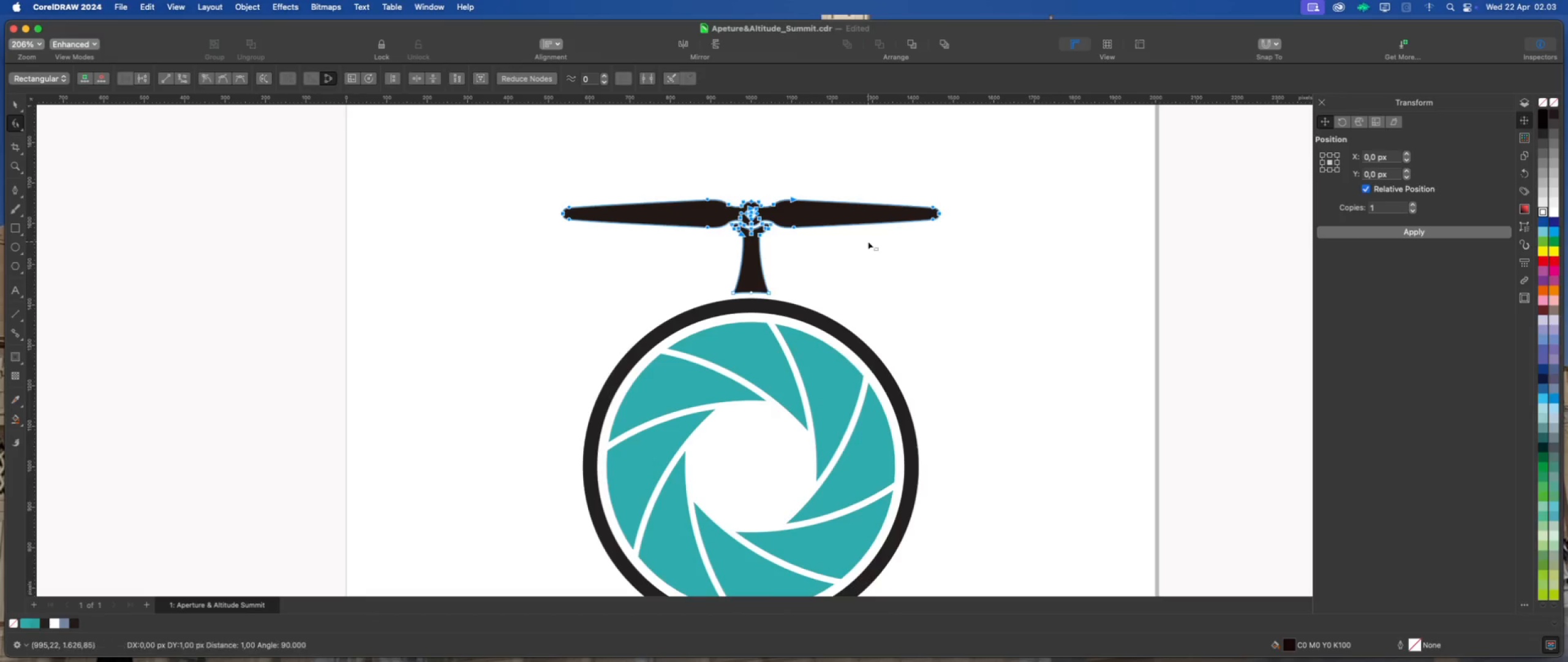 
key(ArrowUp)
 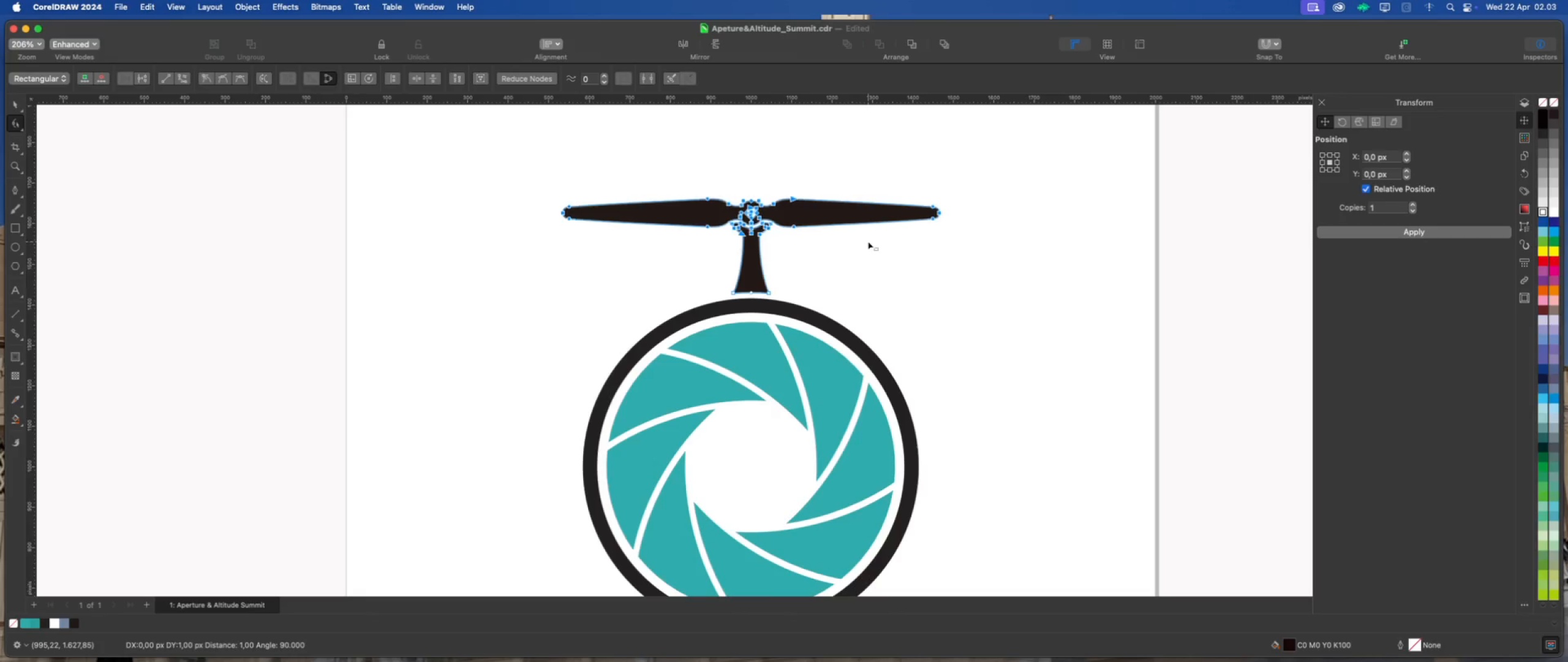 
key(ArrowUp)
 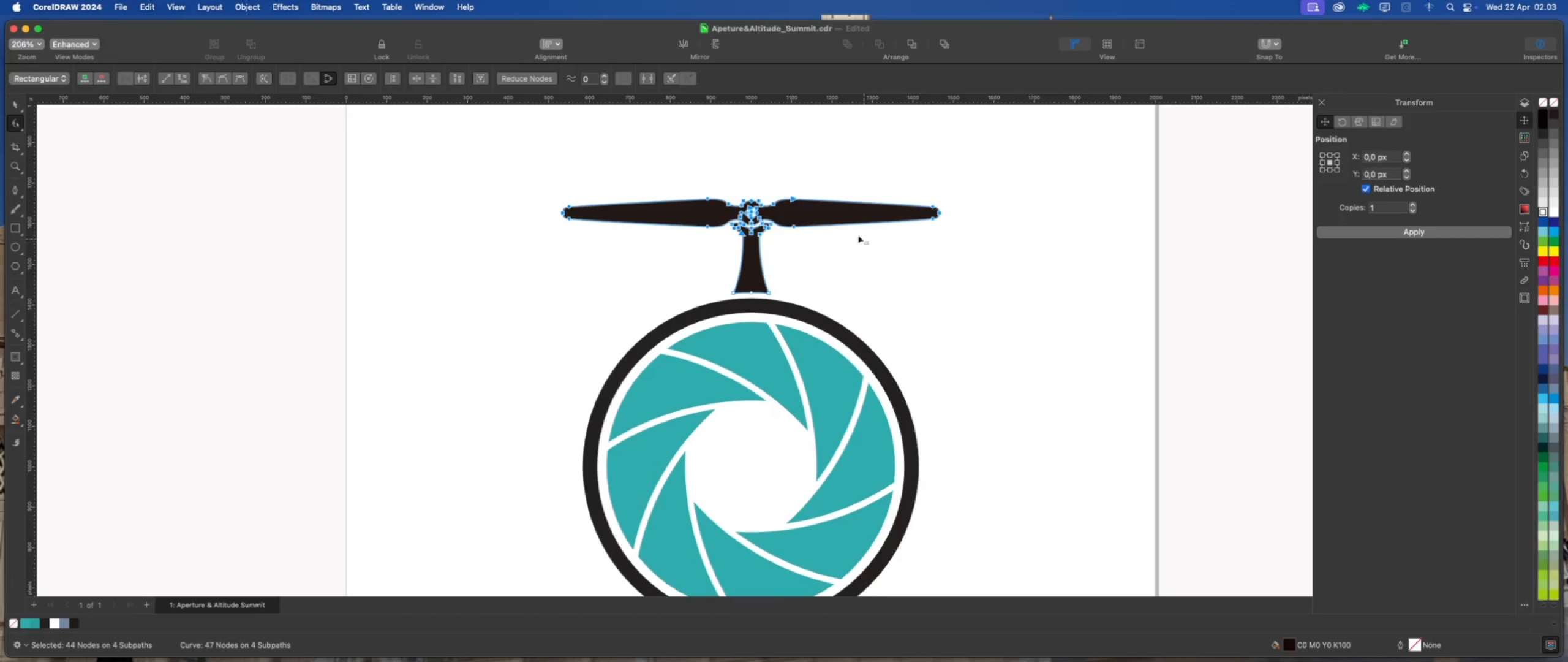 
scroll: coordinate [823, 230], scroll_direction: up, amount: 2.0
 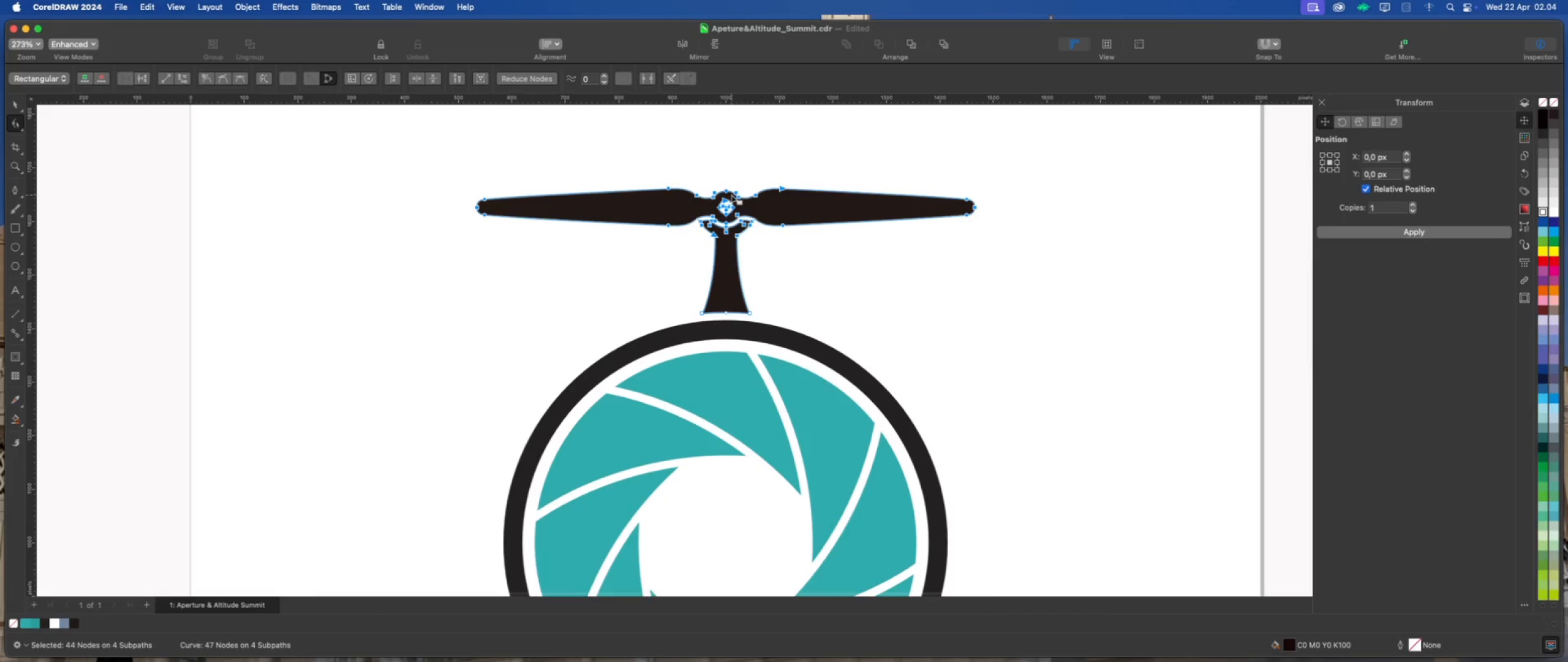 
left_click_drag(start_coordinate=[726, 190], to_coordinate=[729, 165])
 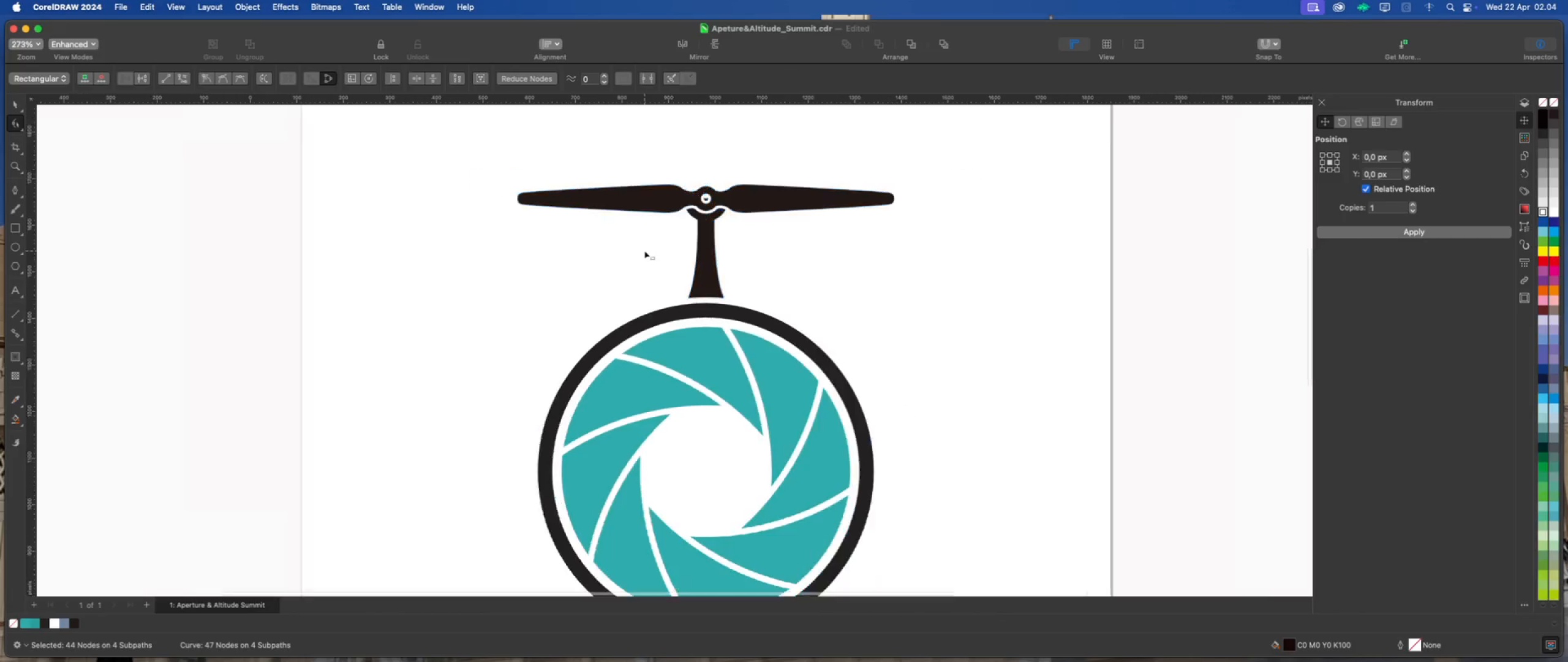 
hold_key(key=ShiftLeft, duration=2.69)
 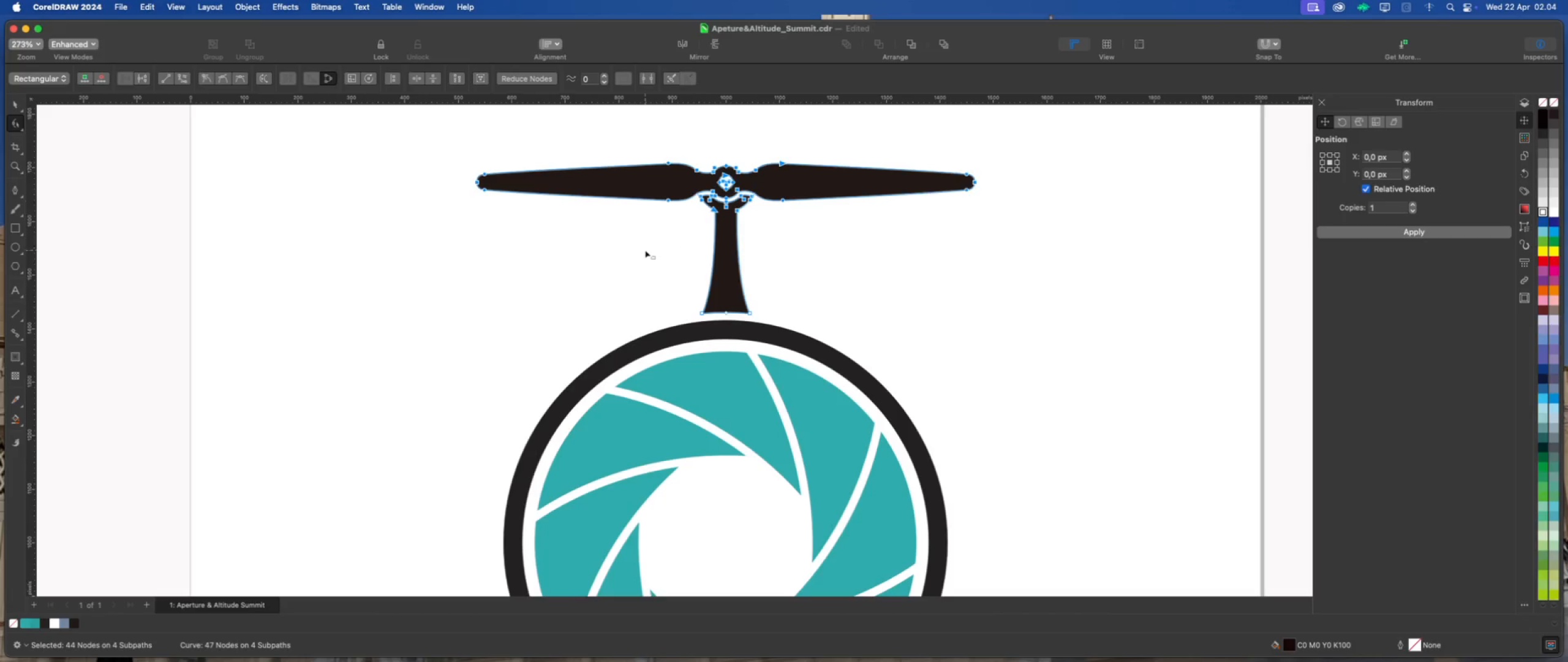 
scroll: coordinate [644, 242], scroll_direction: down, amount: 7.0
 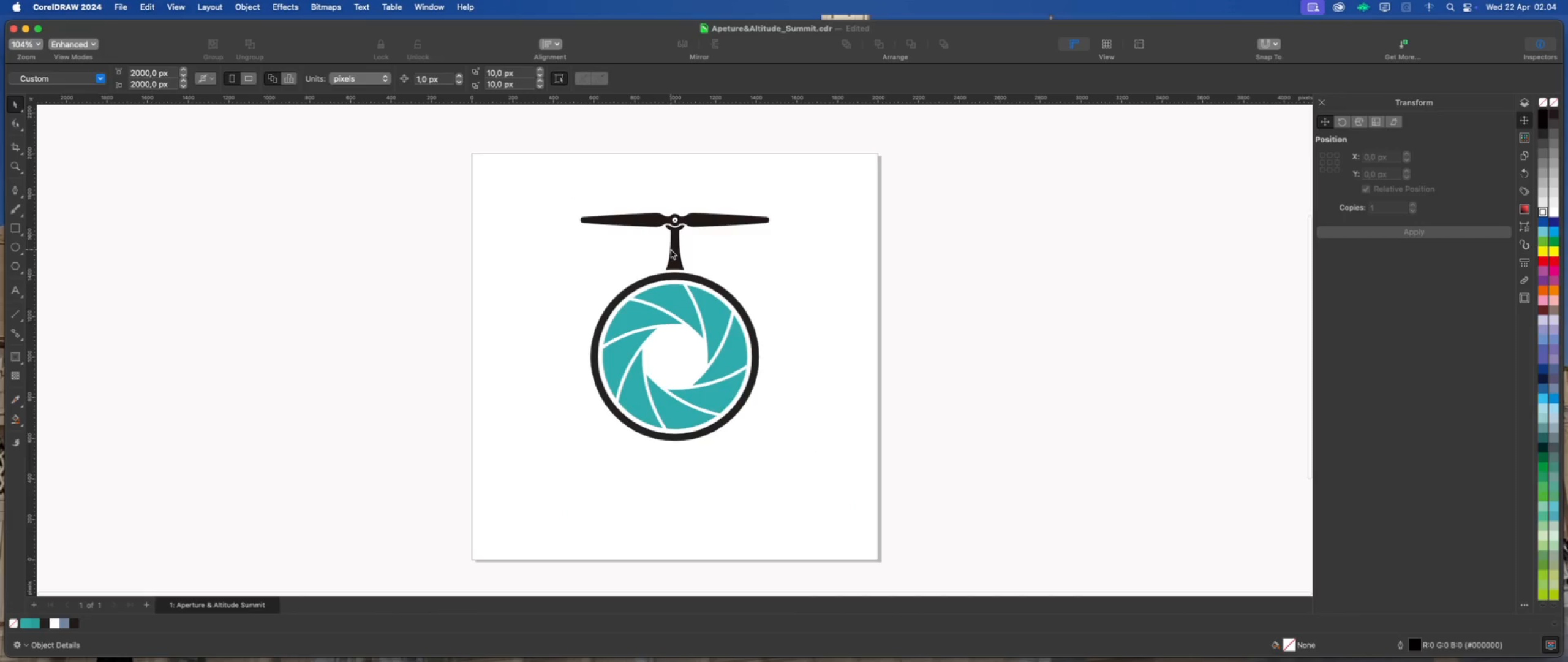 
left_click([671, 249])
 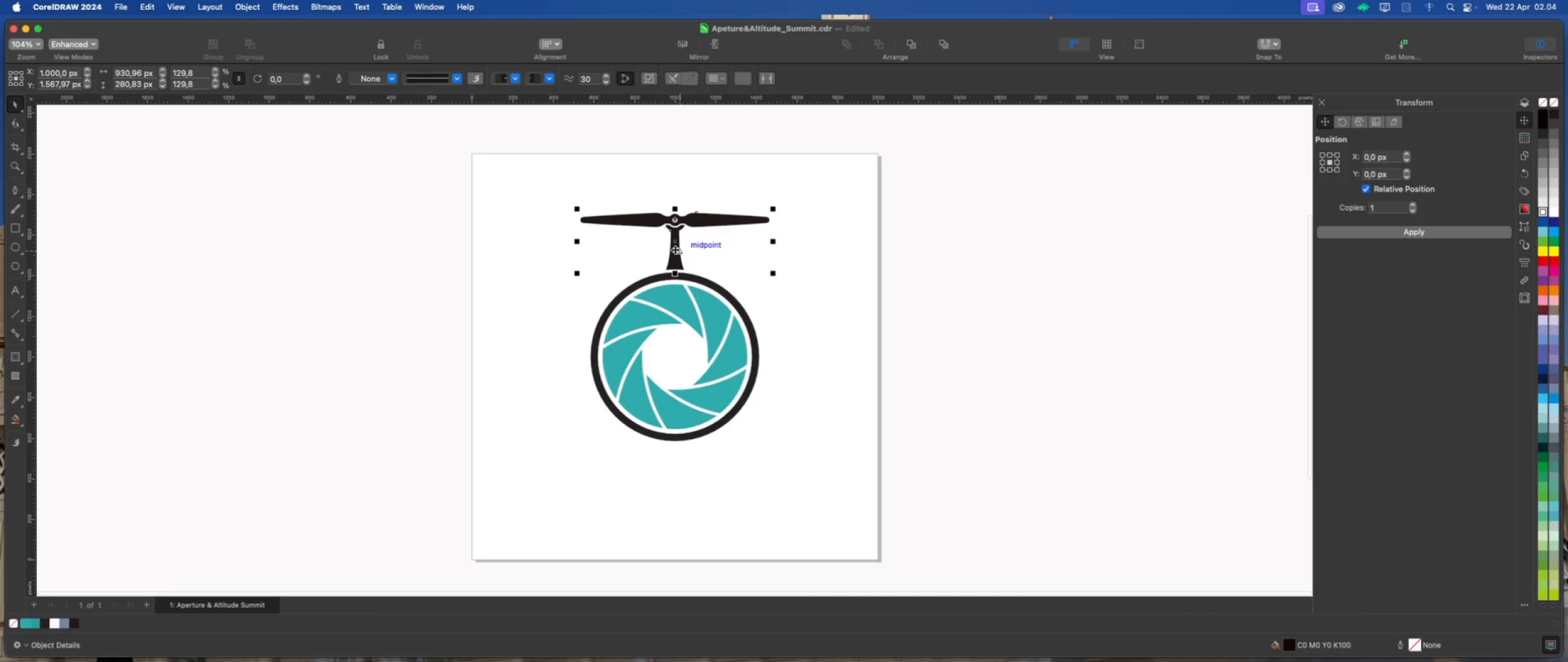 
left_click([675, 249])
 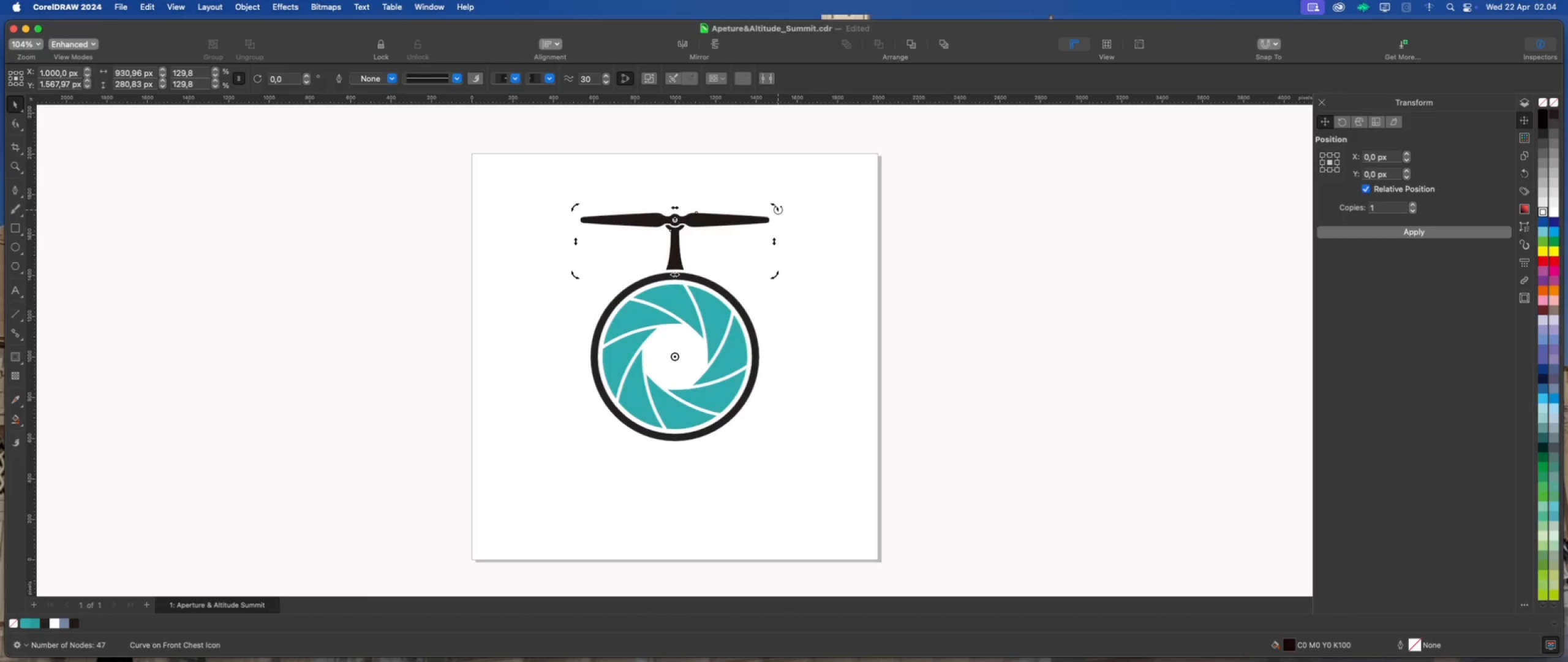 
left_click_drag(start_coordinate=[778, 210], to_coordinate=[846, 312])
 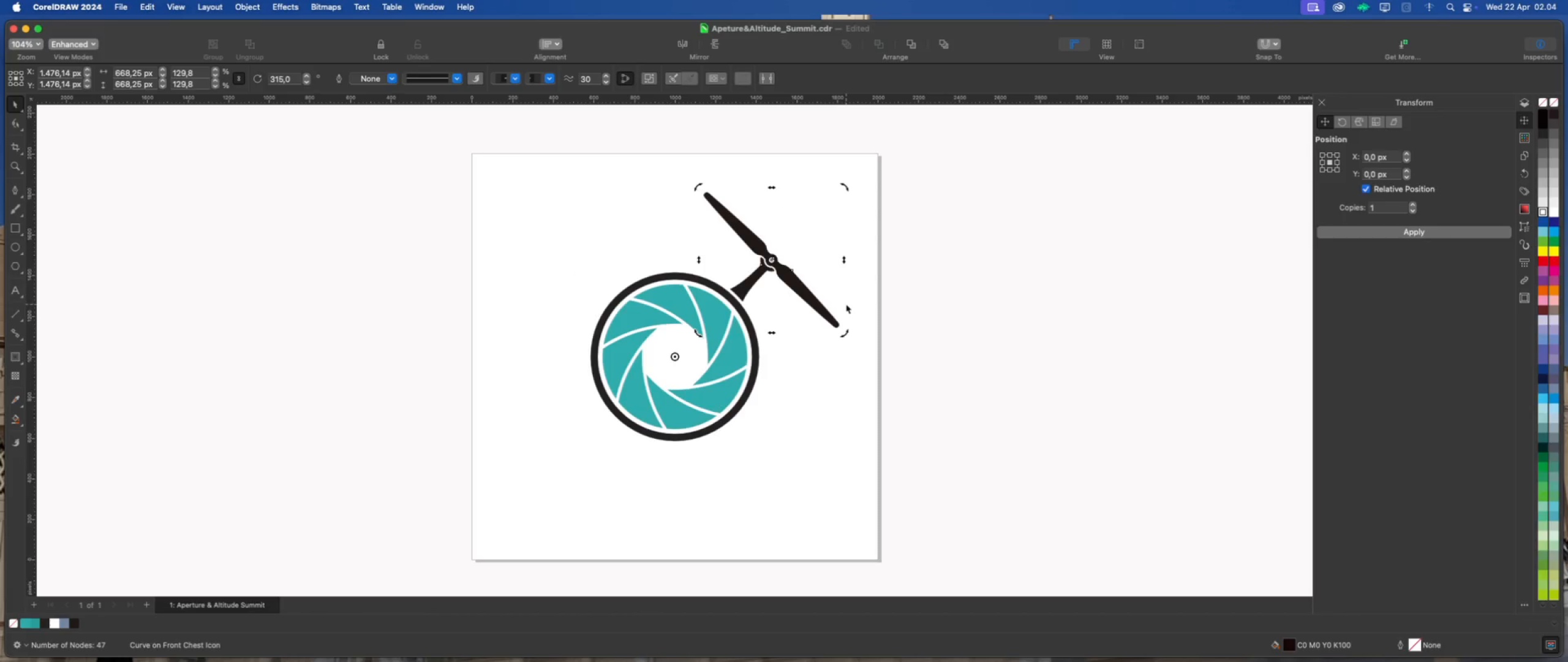 
hold_key(key=CommandLeft, duration=1.28)
 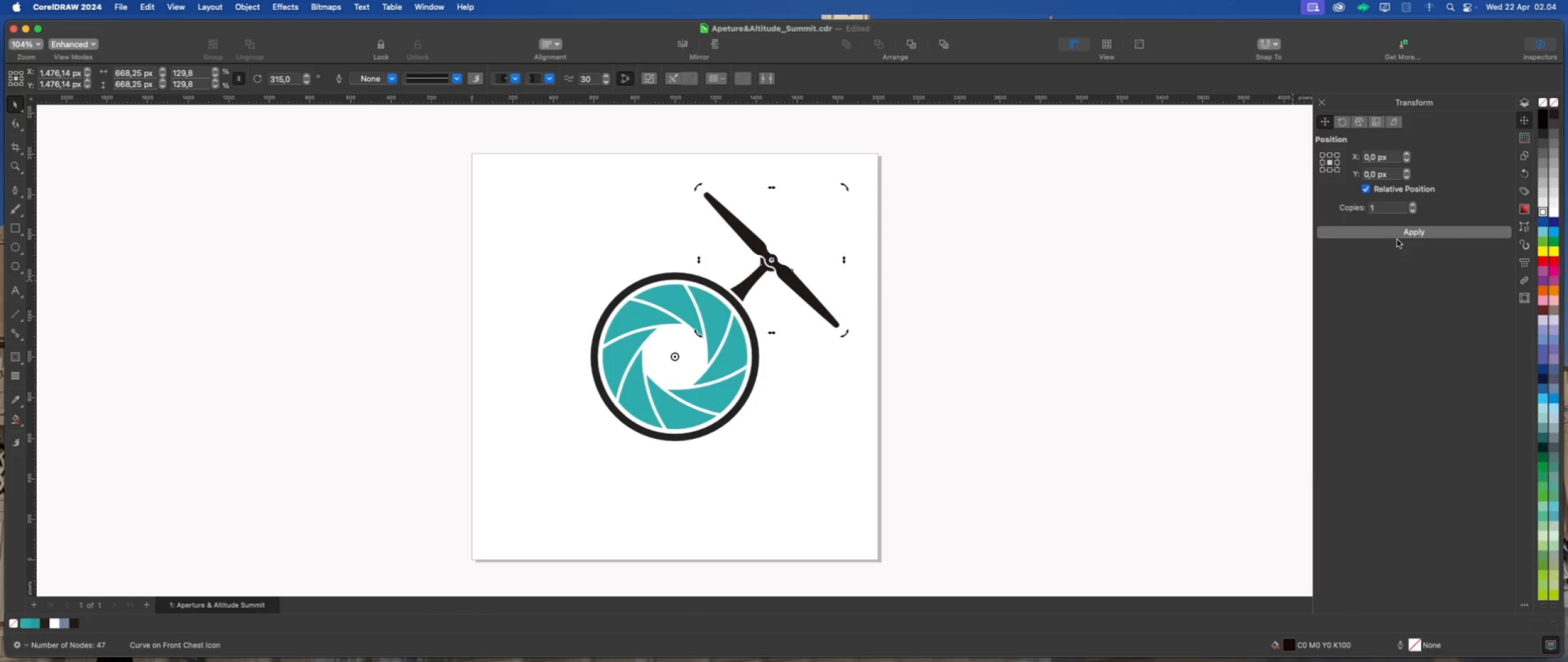 
left_click([1396, 235])
 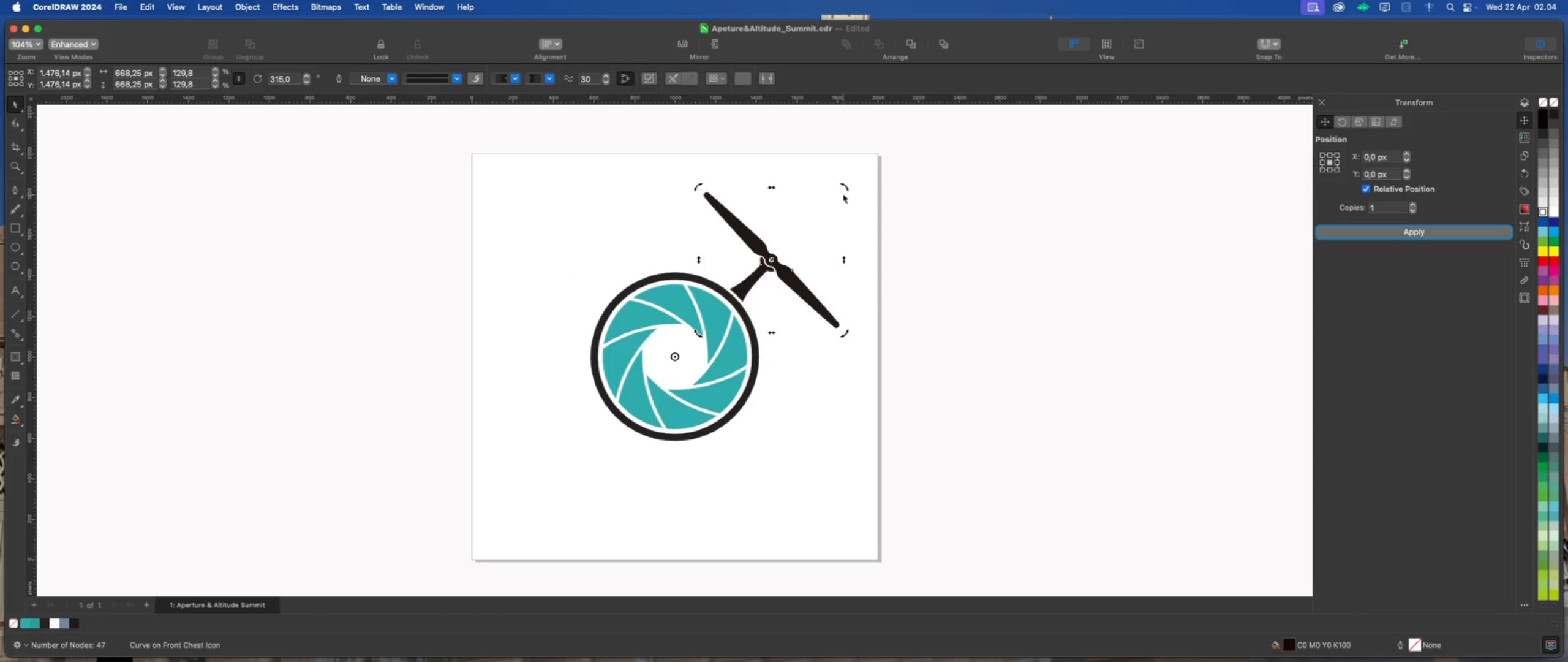 
left_click_drag(start_coordinate=[843, 185], to_coordinate=[807, 473])
 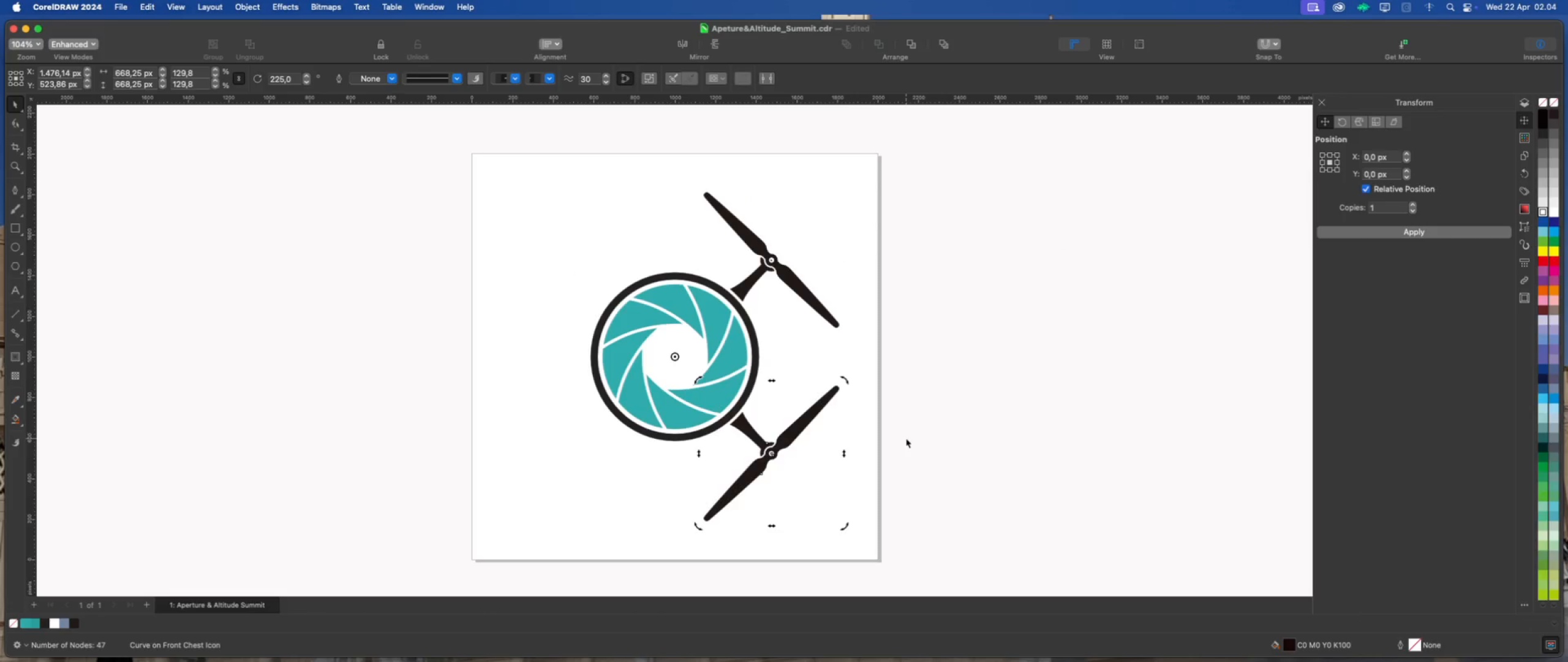 
hold_key(key=CommandLeft, duration=1.69)
 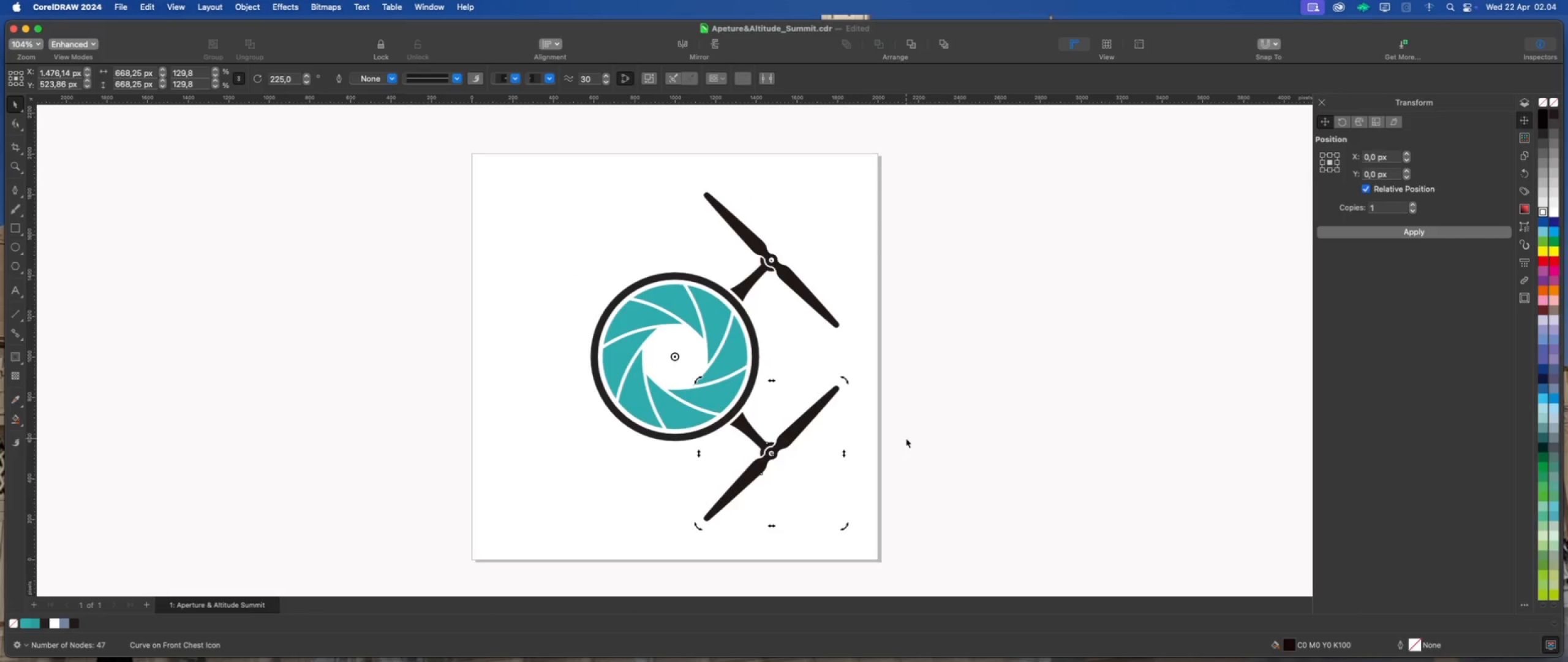 
key(Meta+D)
 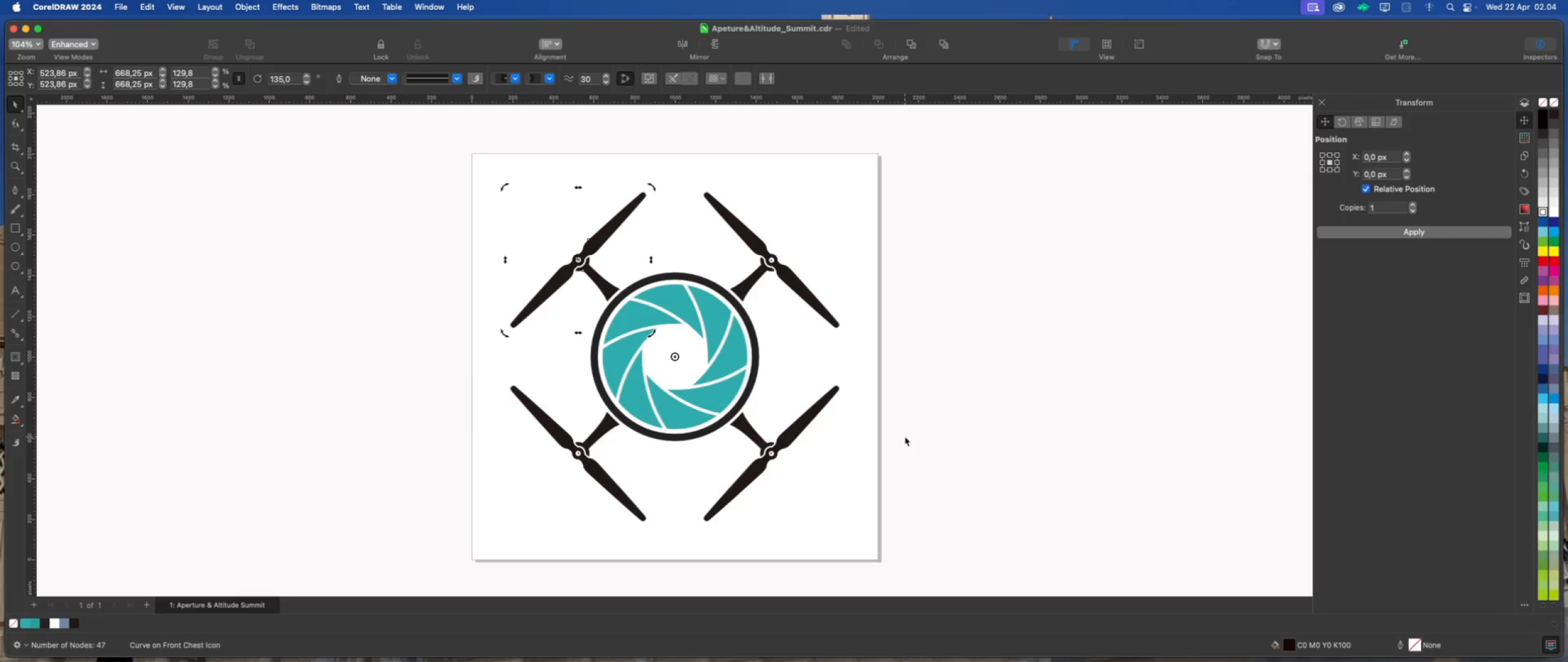 
key(Meta+D)
 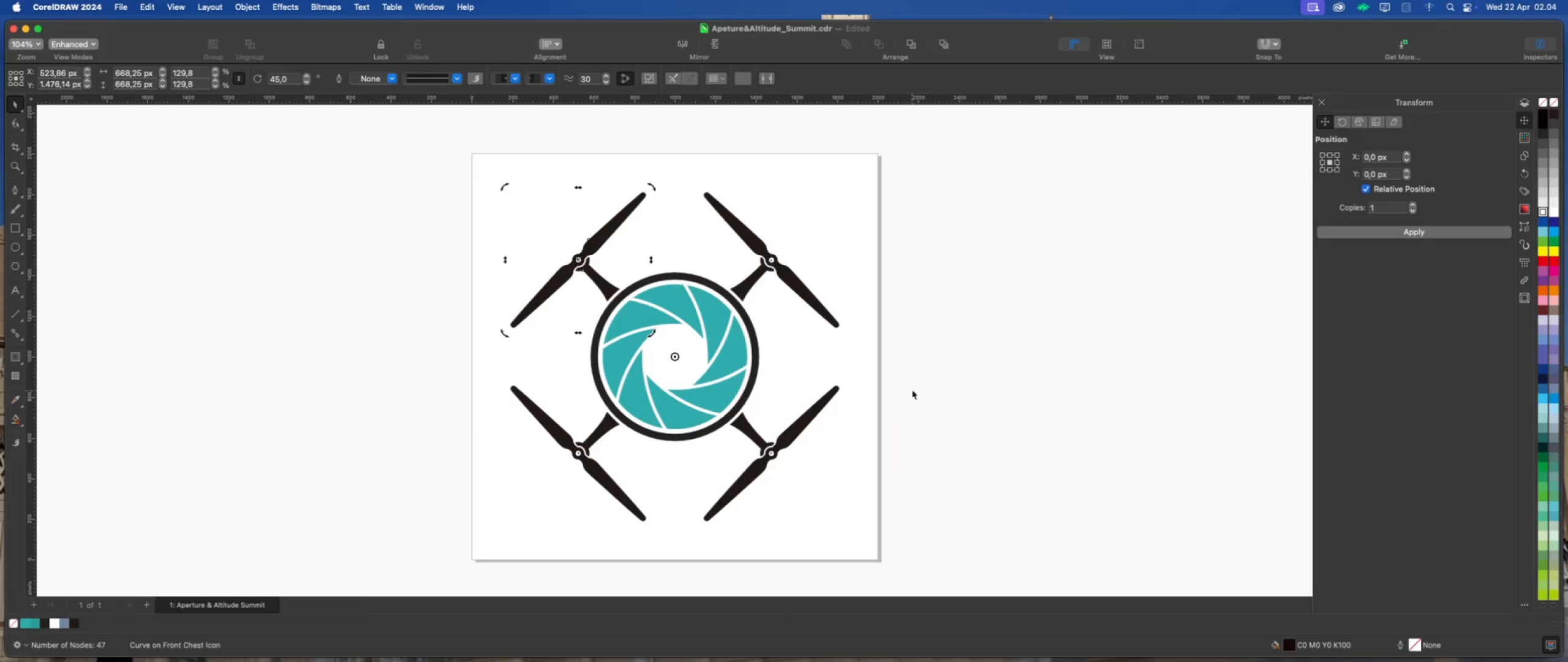 
left_click([912, 390])
 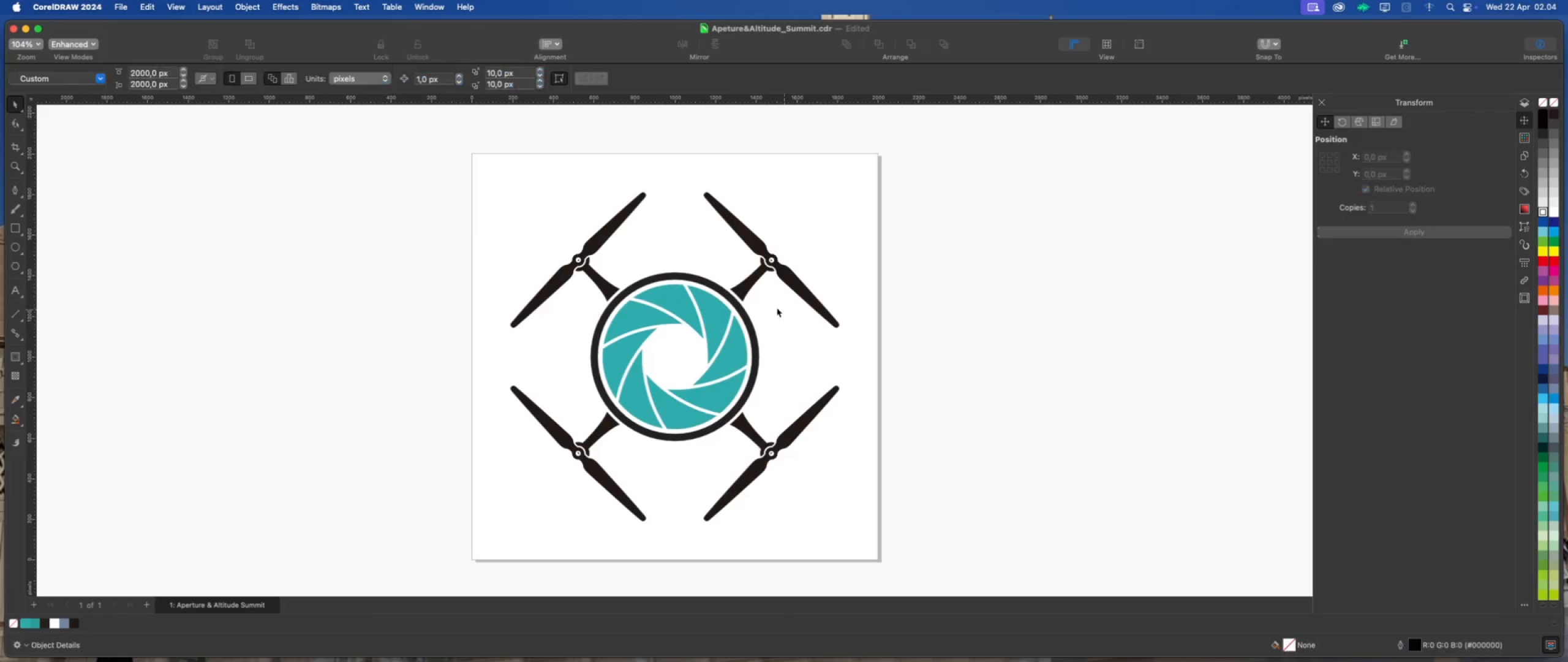 
scroll: coordinate [764, 307], scroll_direction: down, amount: 2.0
 